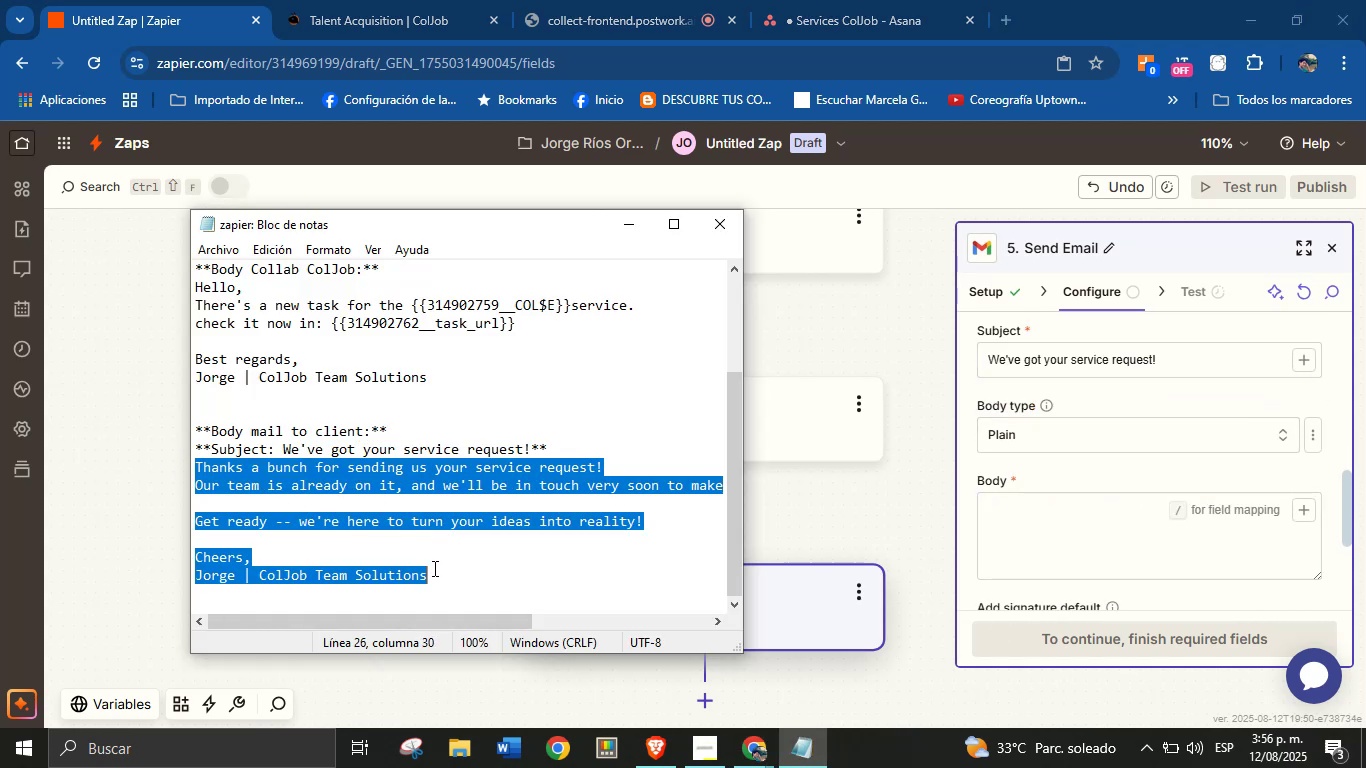 
key(Control+C)
 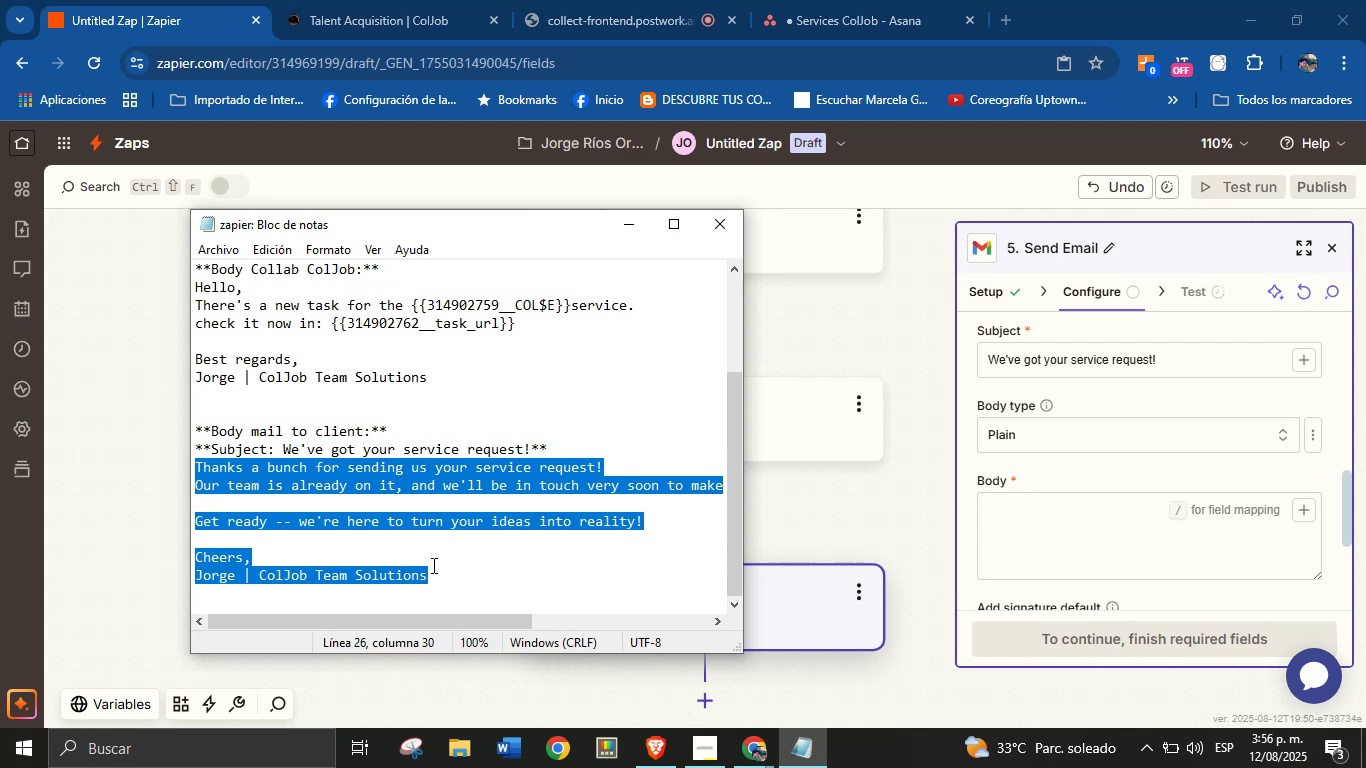 
key(Control+C)
 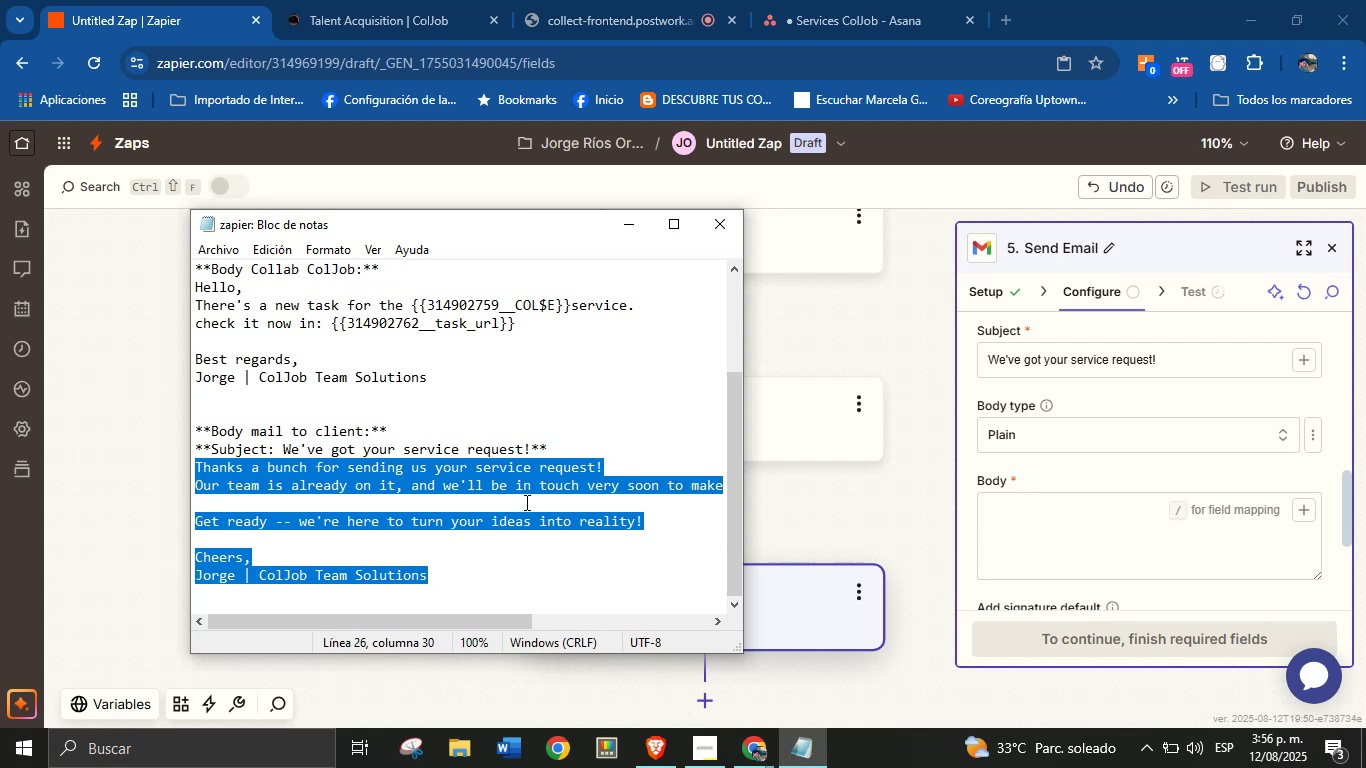 
scroll: coordinate [533, 461], scroll_direction: down, amount: 2.0
 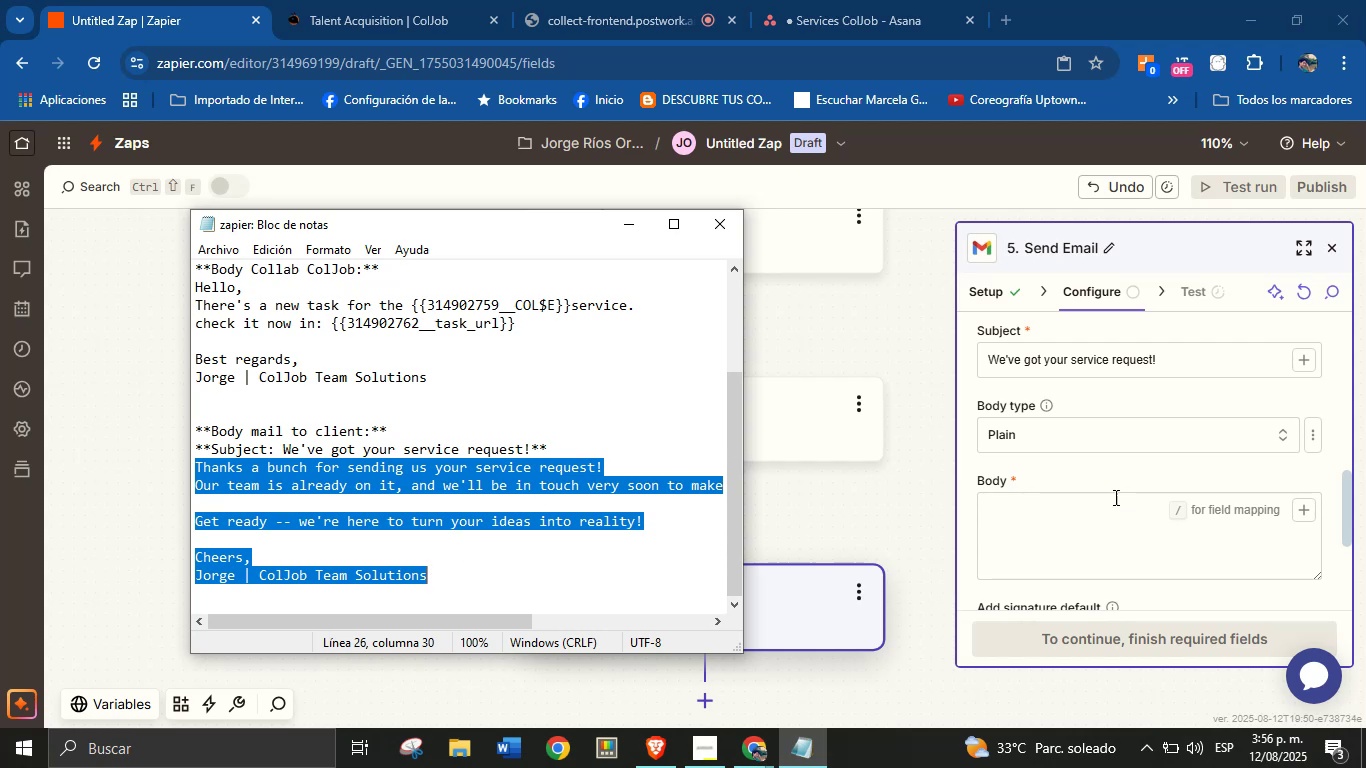 
left_click([1105, 527])
 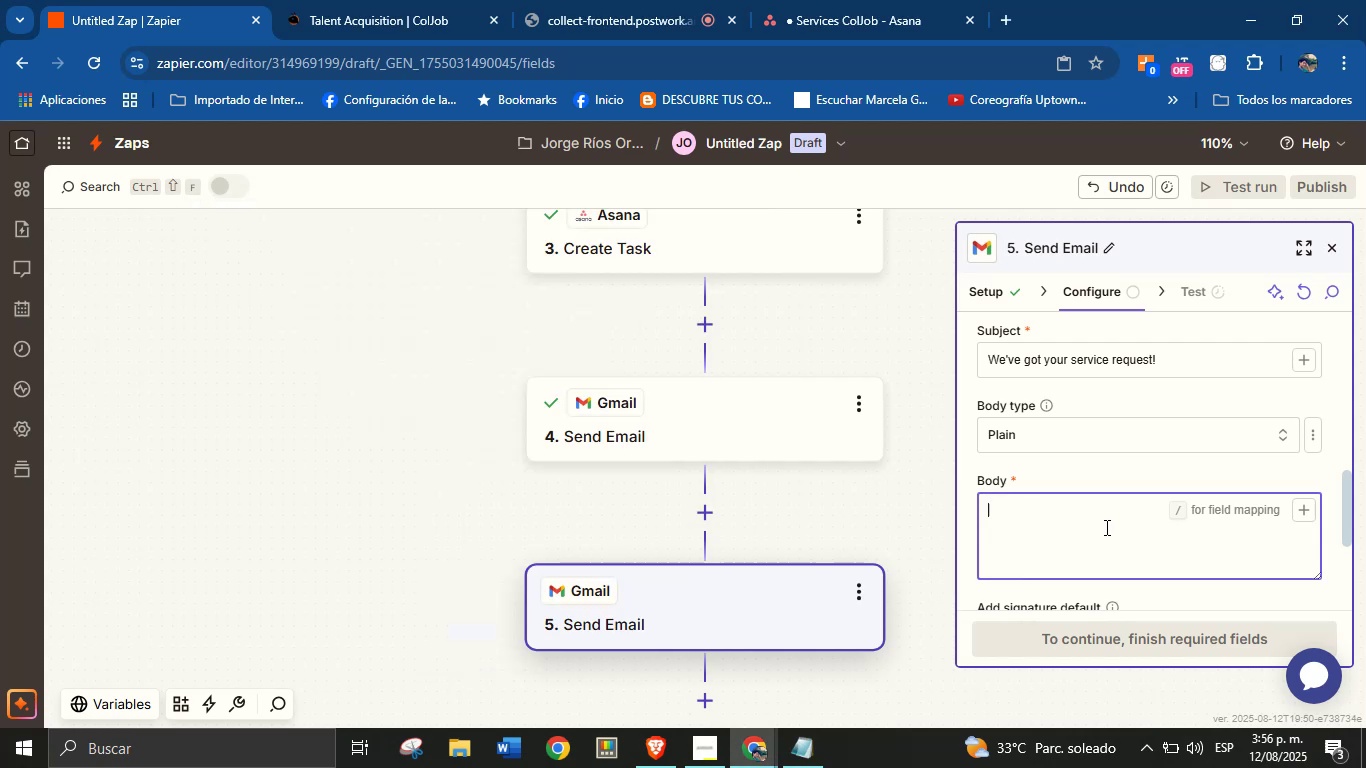 
key(Control+V)
 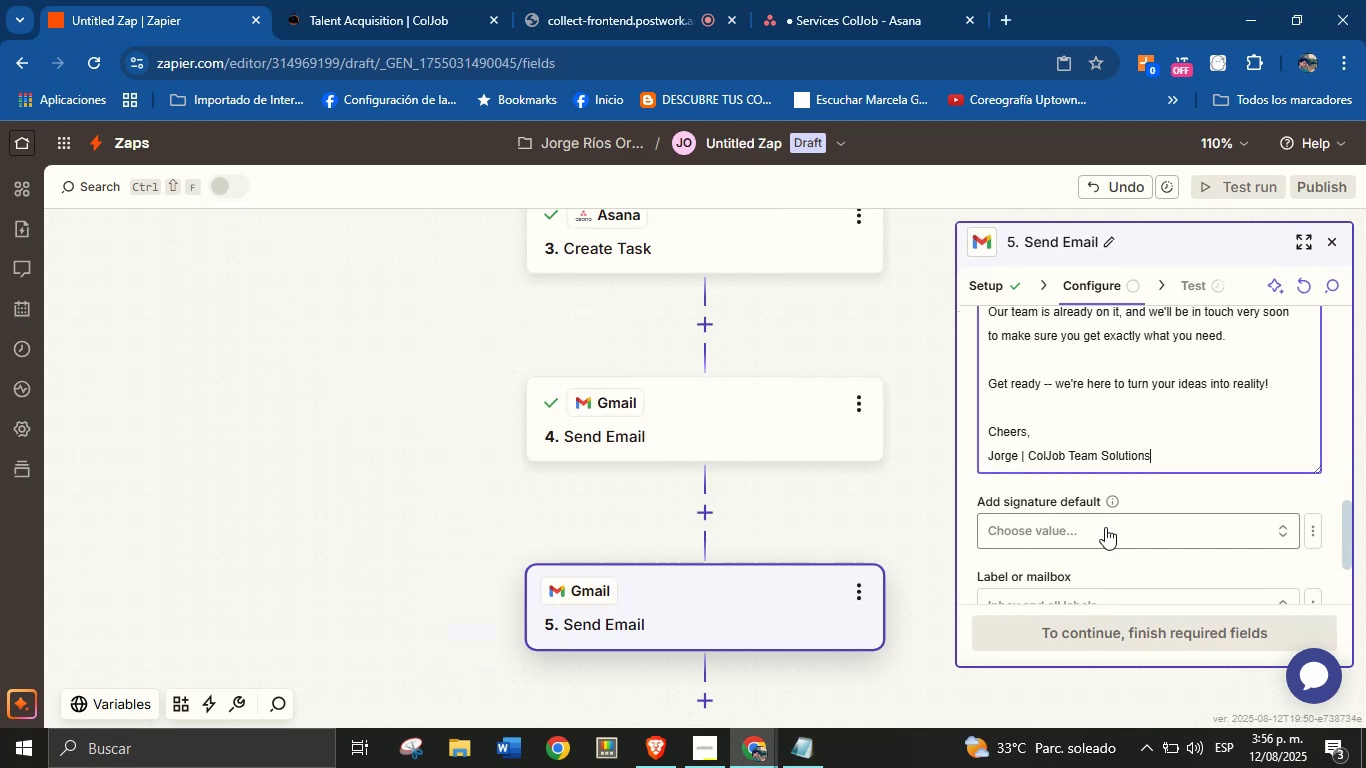 
scroll: coordinate [1126, 447], scroll_direction: up, amount: 1.0
 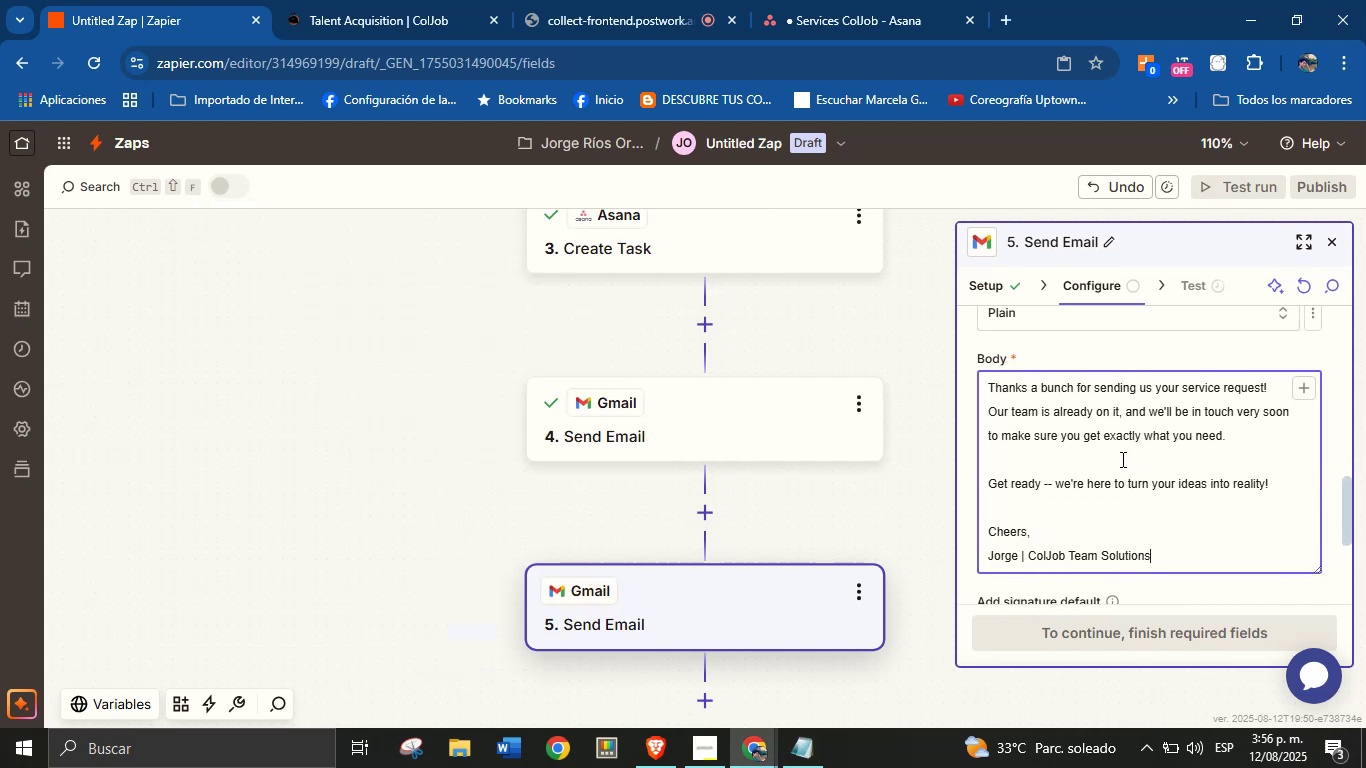 
left_click([1121, 431])
 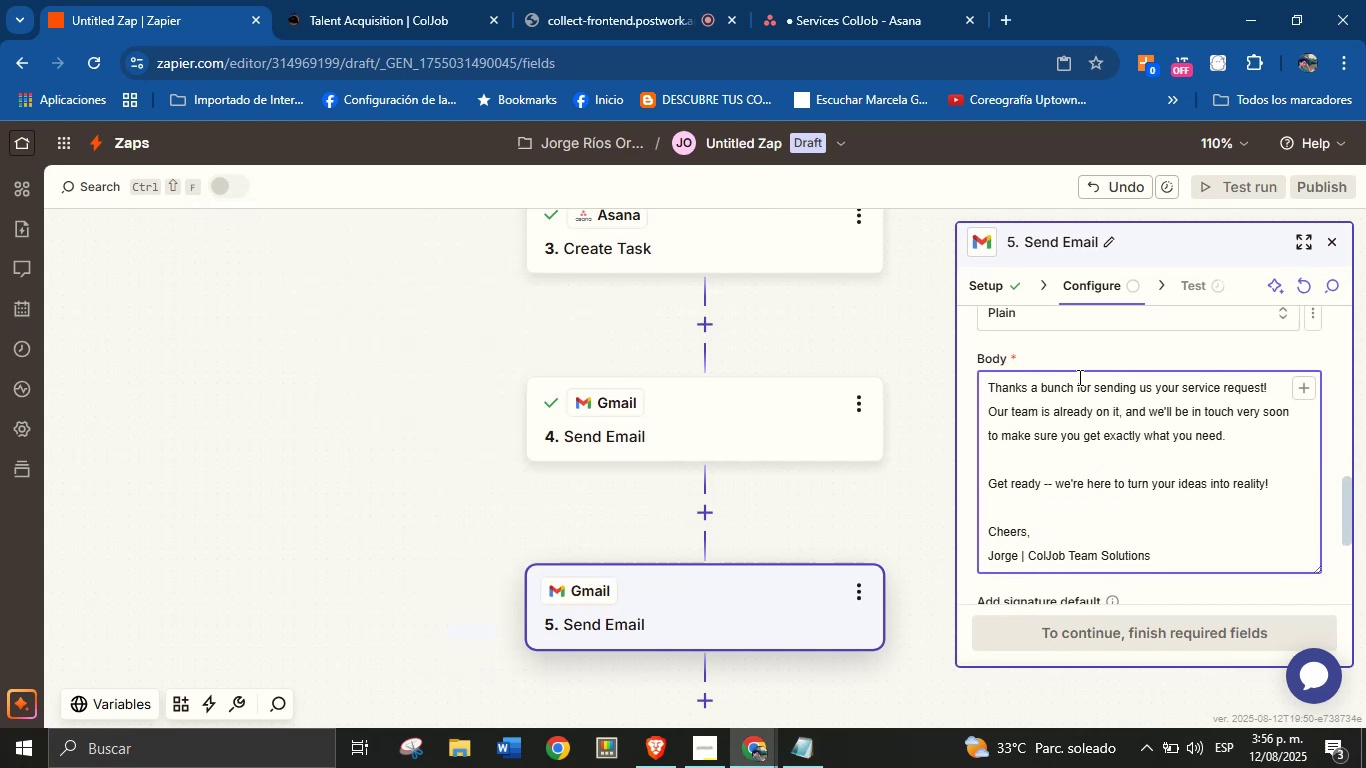 
left_click([1078, 356])
 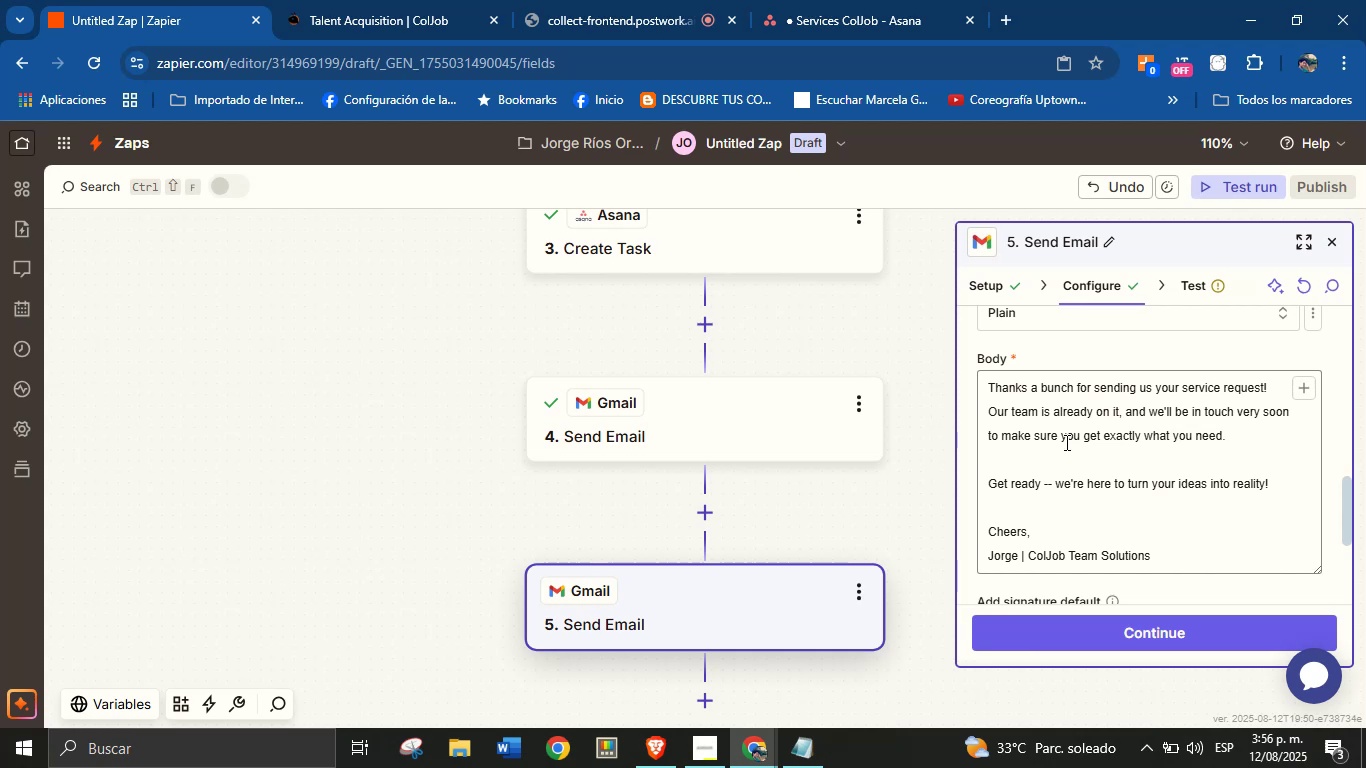 
scroll: coordinate [1094, 504], scroll_direction: down, amount: 4.0
 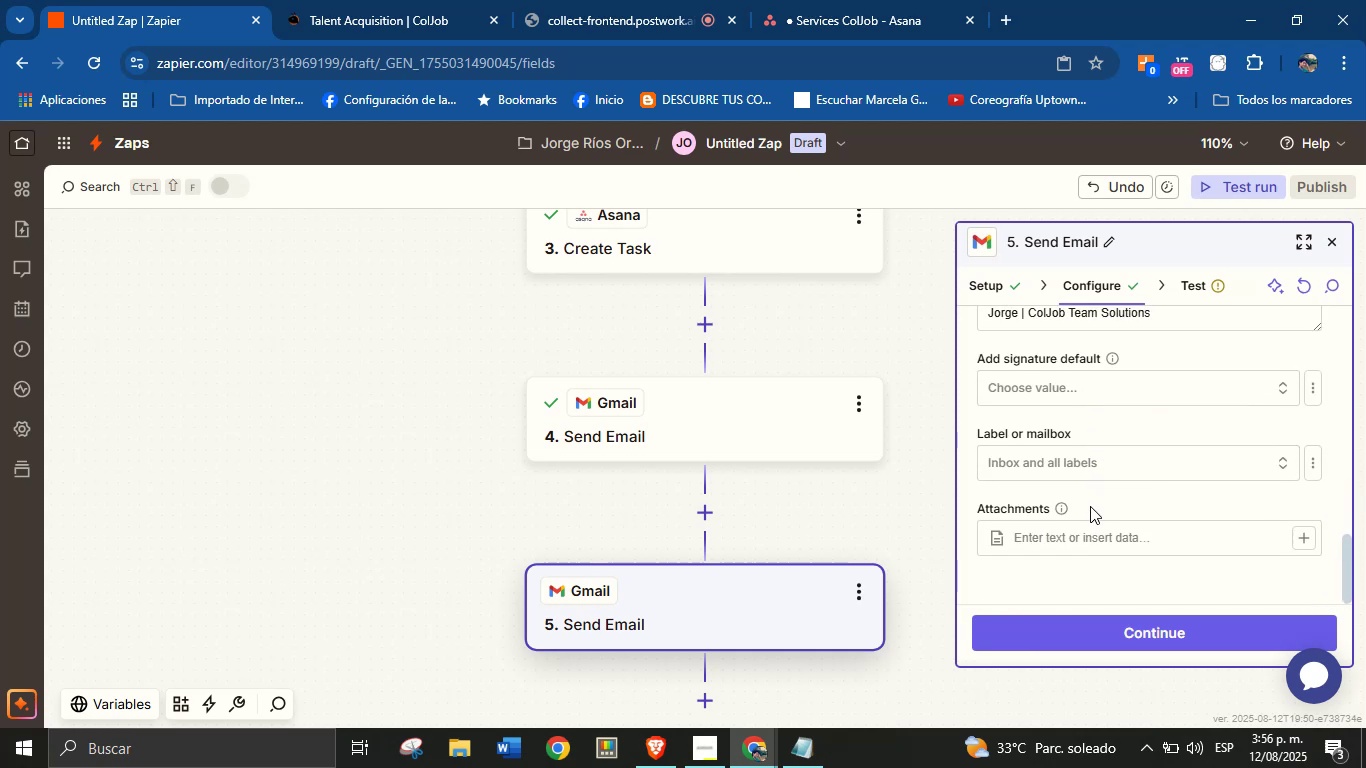 
scroll: coordinate [1088, 463], scroll_direction: up, amount: 7.0
 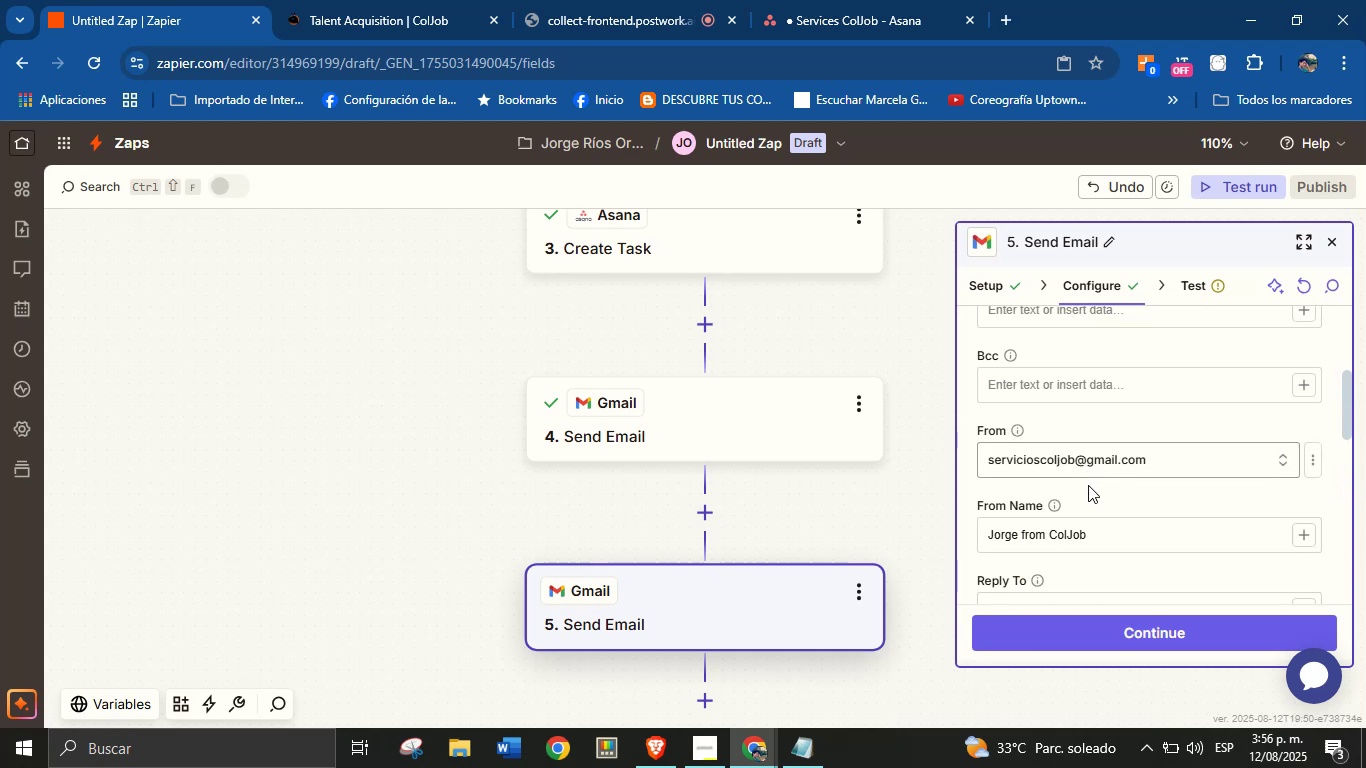 
left_click([1090, 486])
 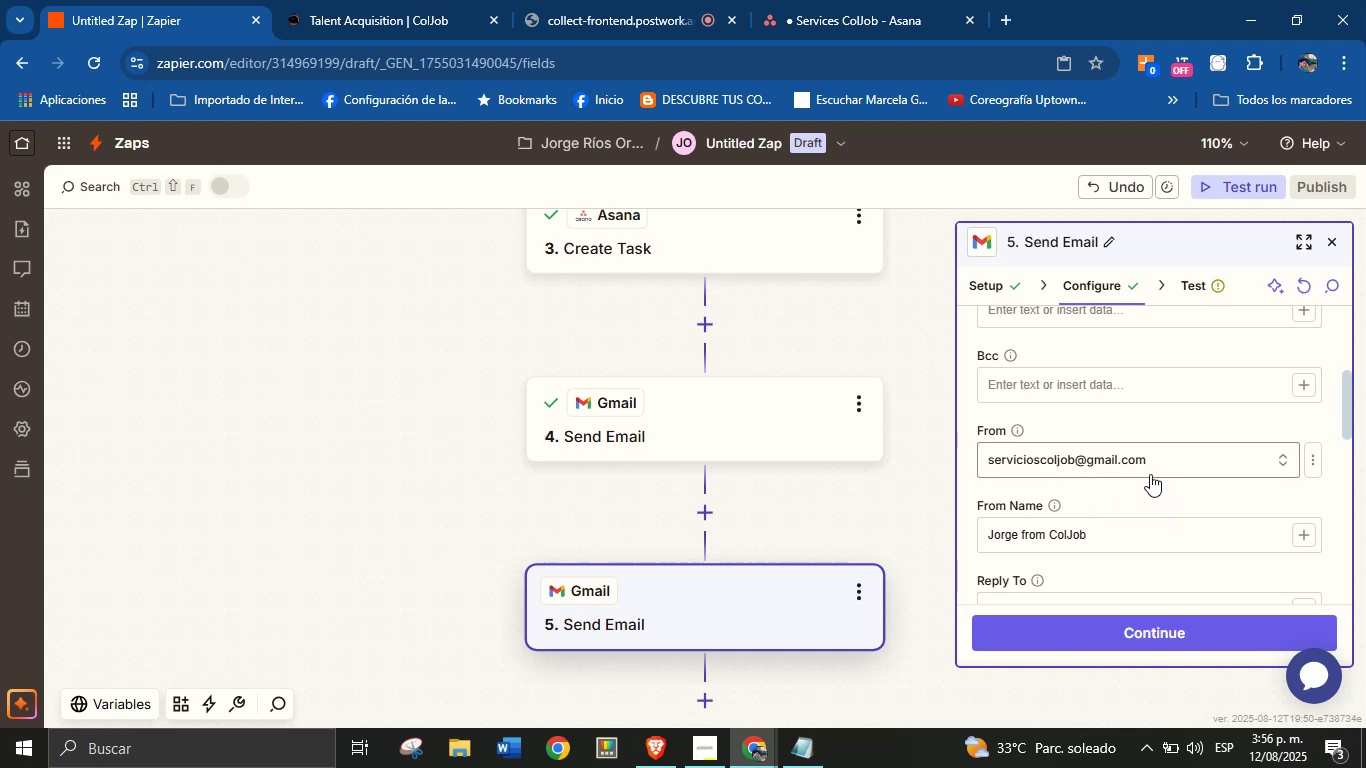 
wait(7.45)
 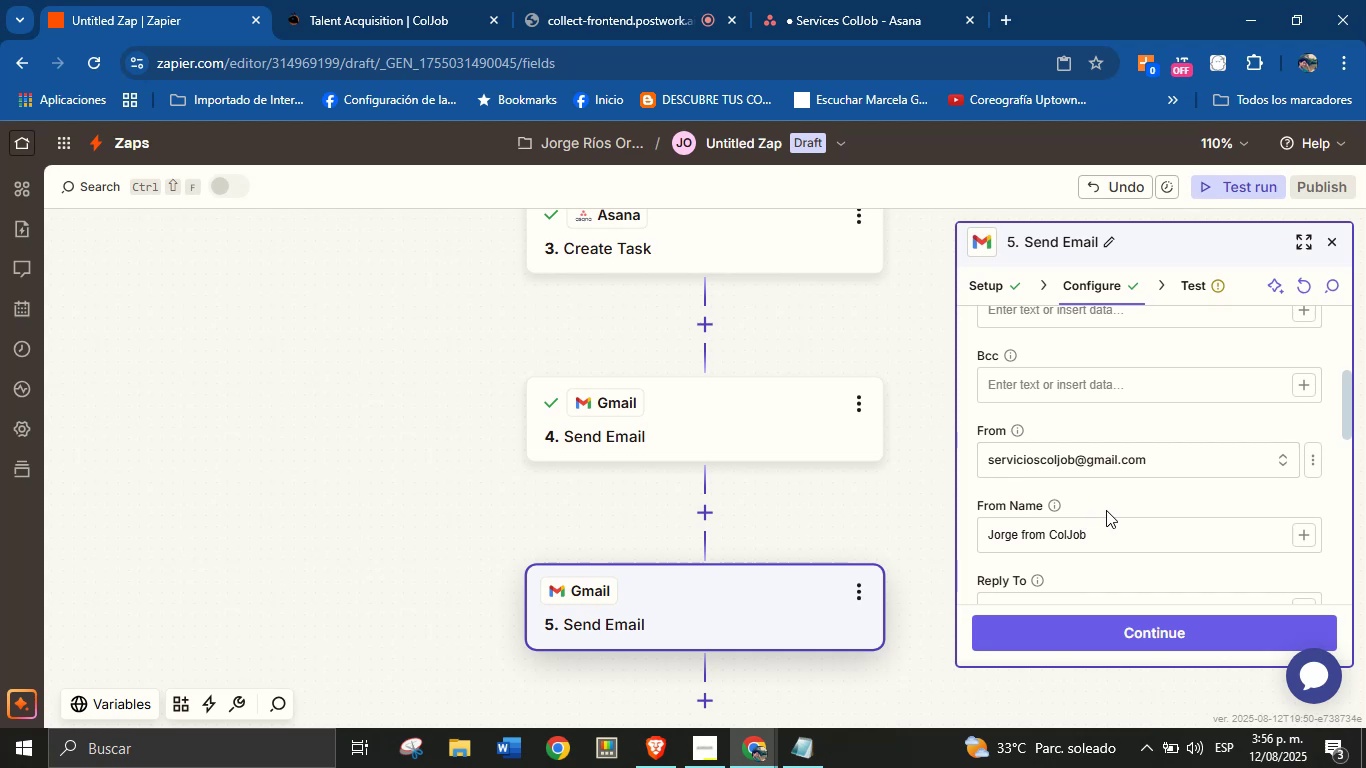 
scroll: coordinate [1137, 475], scroll_direction: up, amount: 6.0
 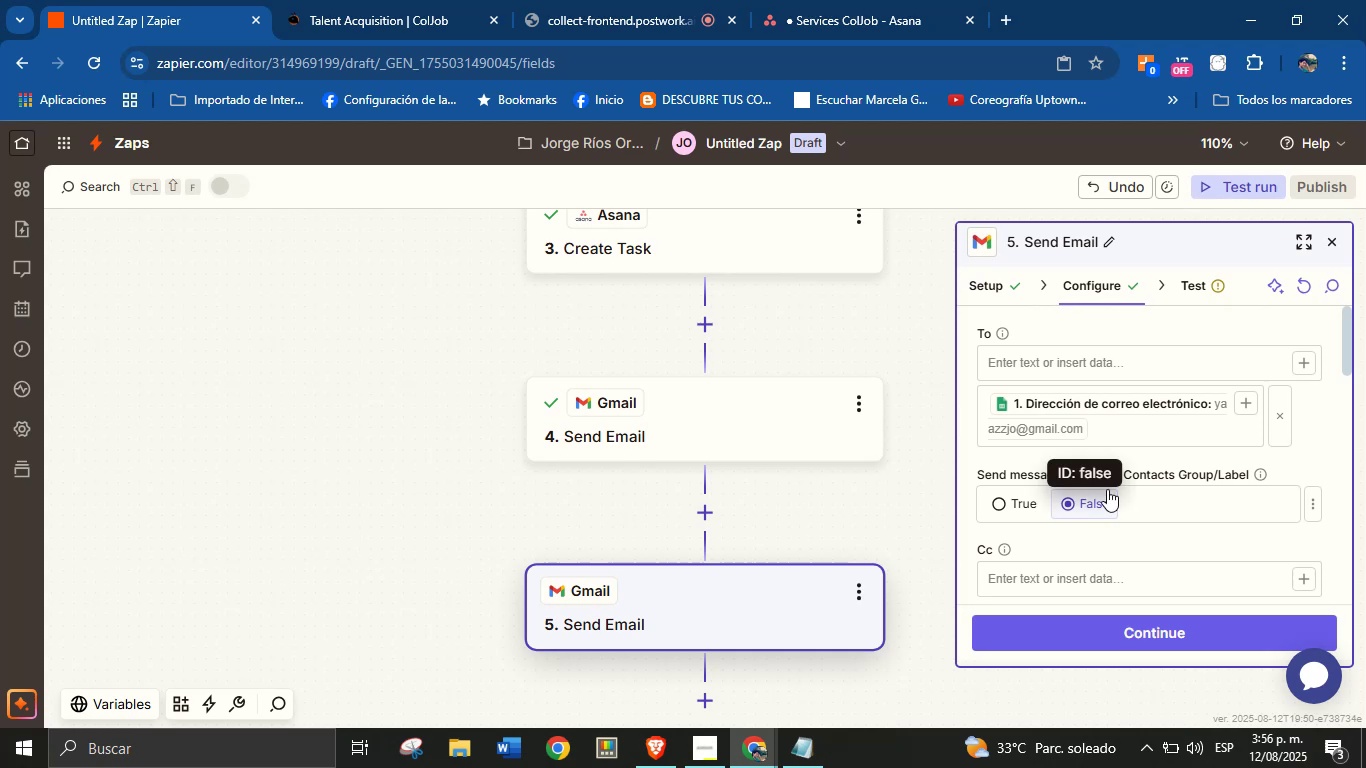 
wait(5.68)
 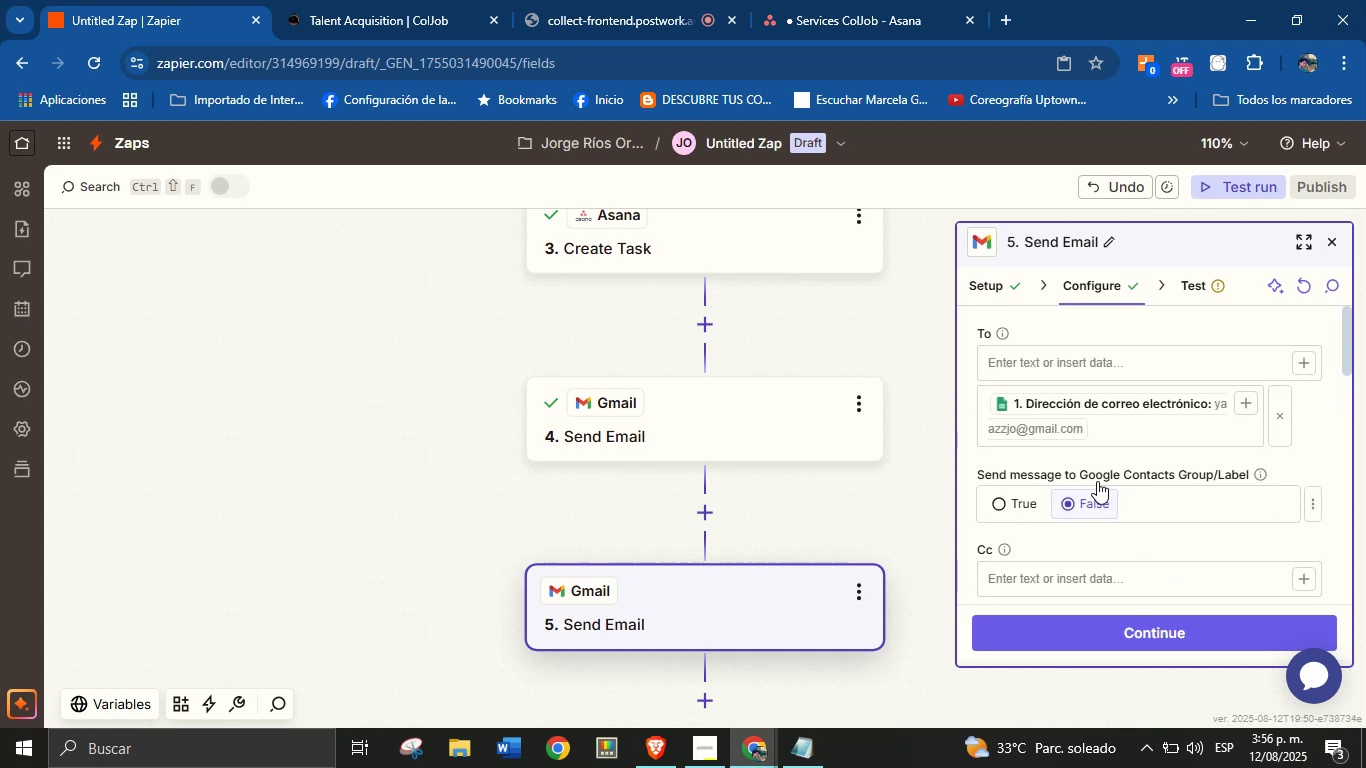 
scroll: coordinate [1182, 551], scroll_direction: down, amount: 9.0
 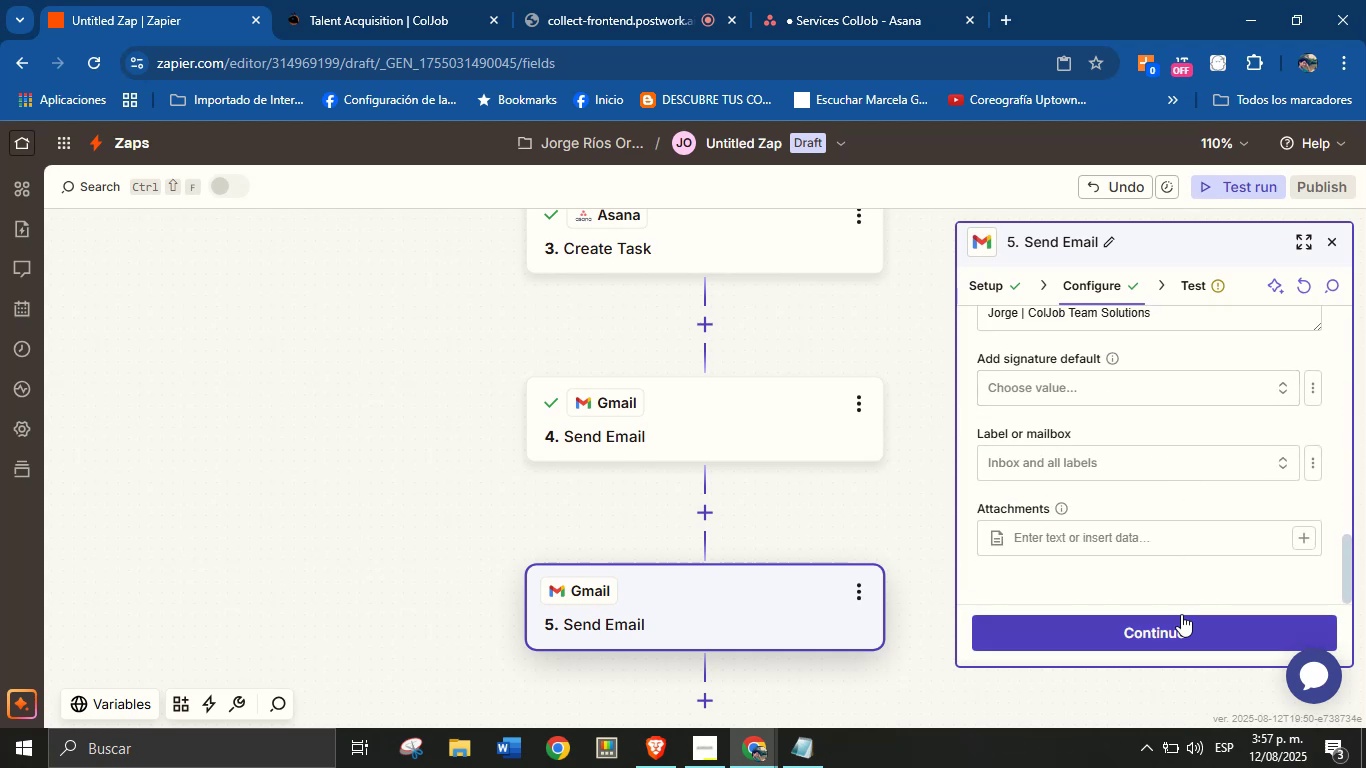 
left_click([1181, 619])
 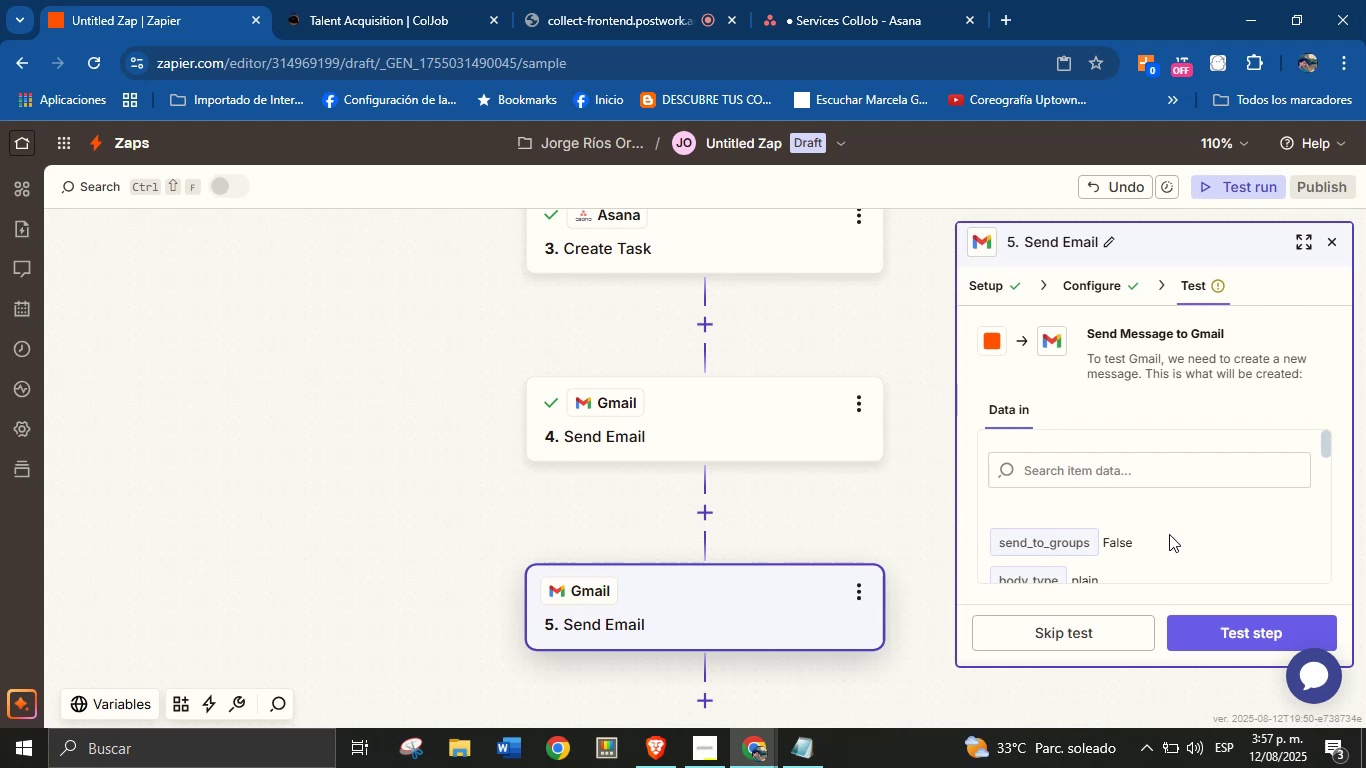 
wait(22.49)
 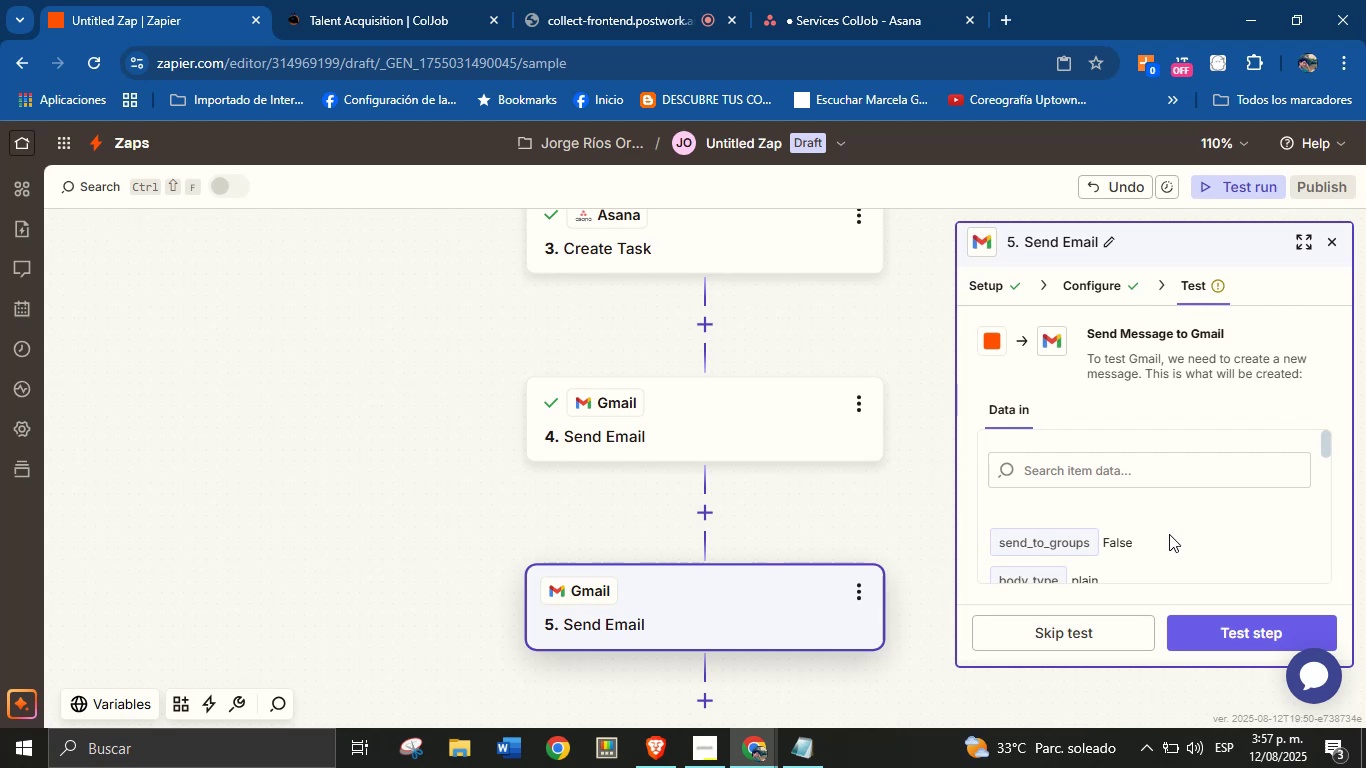 
scroll: coordinate [1154, 498], scroll_direction: down, amount: 12.0
 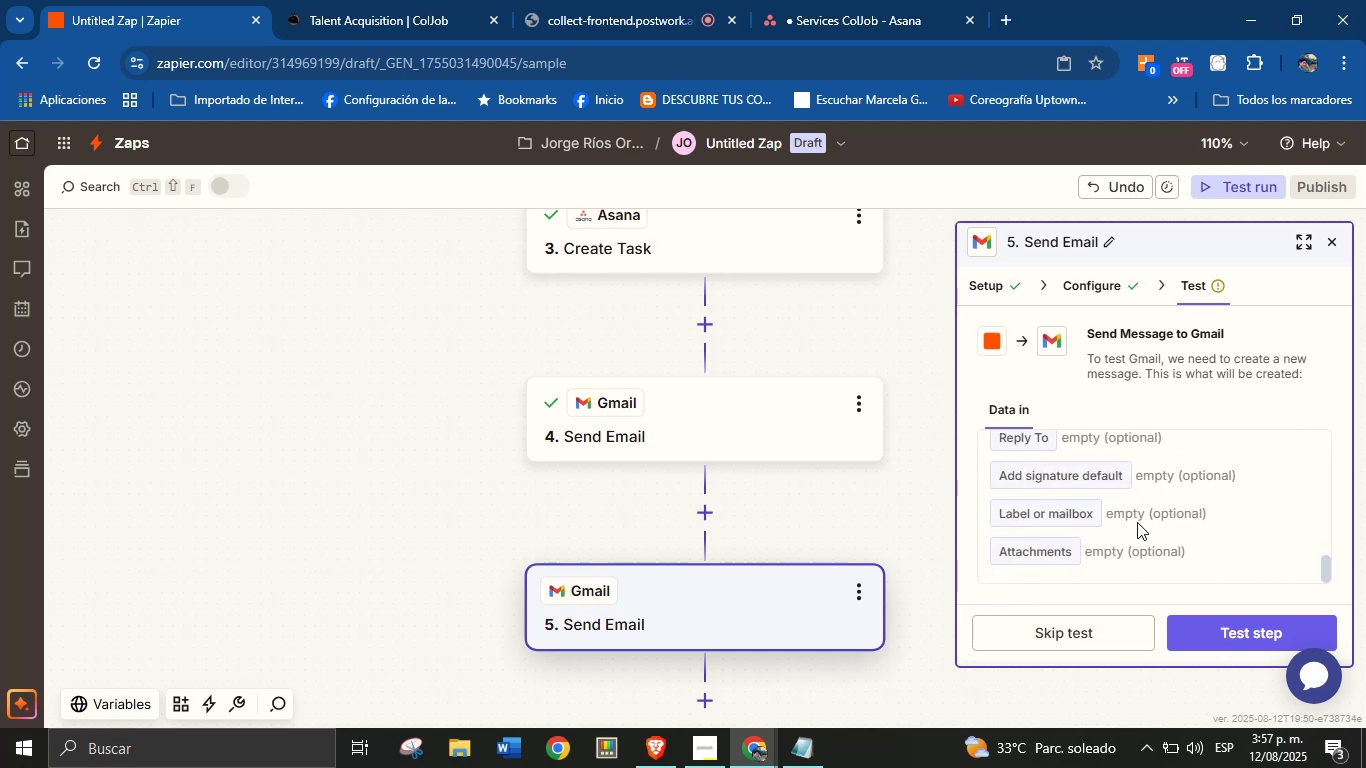 
left_click([1242, 631])
 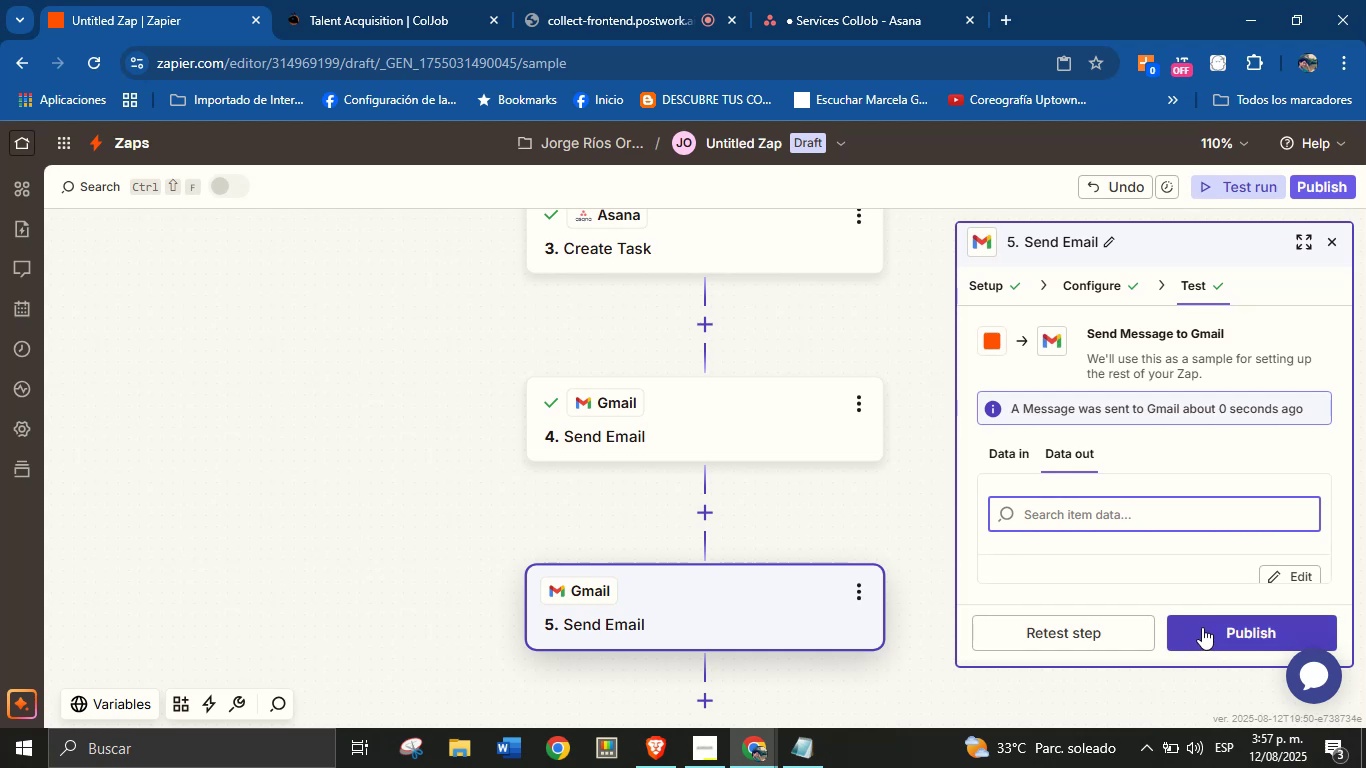 
wait(7.7)
 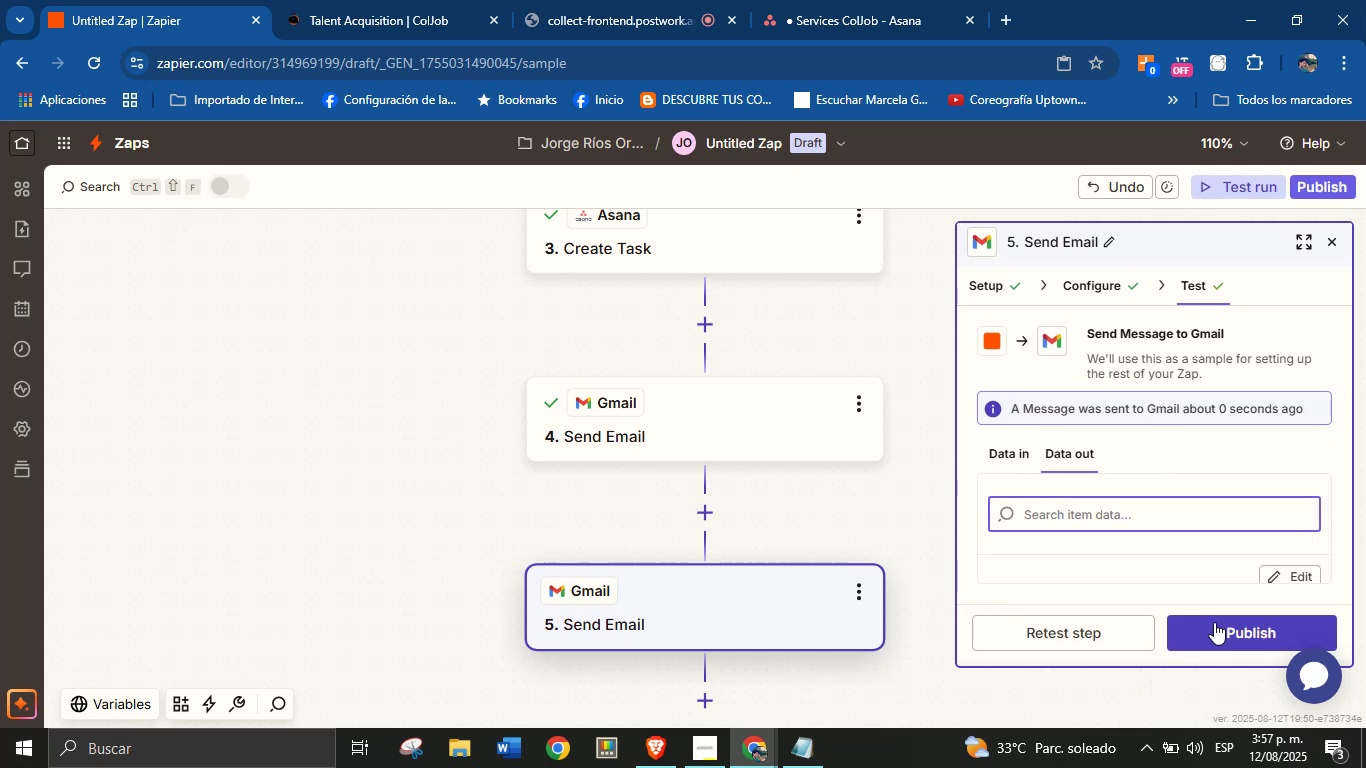 
left_click([1202, 627])
 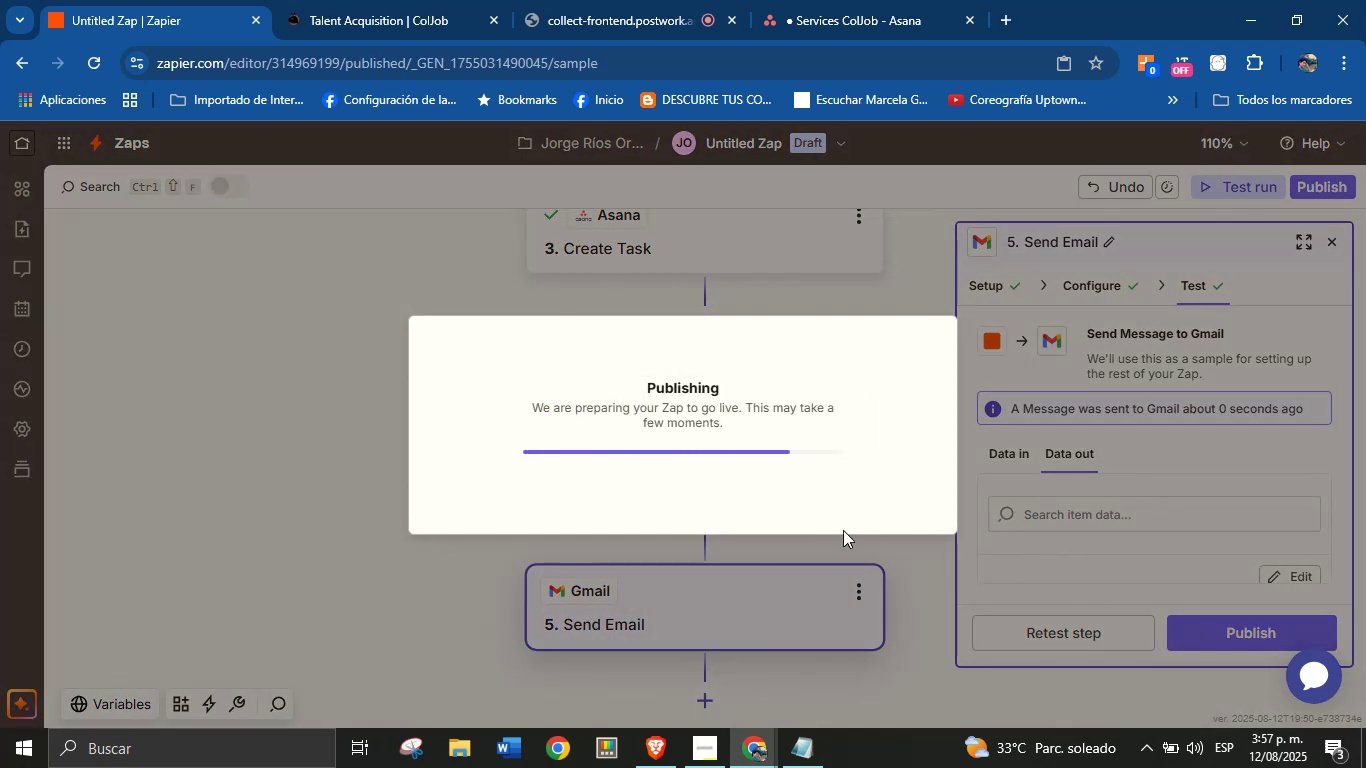 
wait(9.66)
 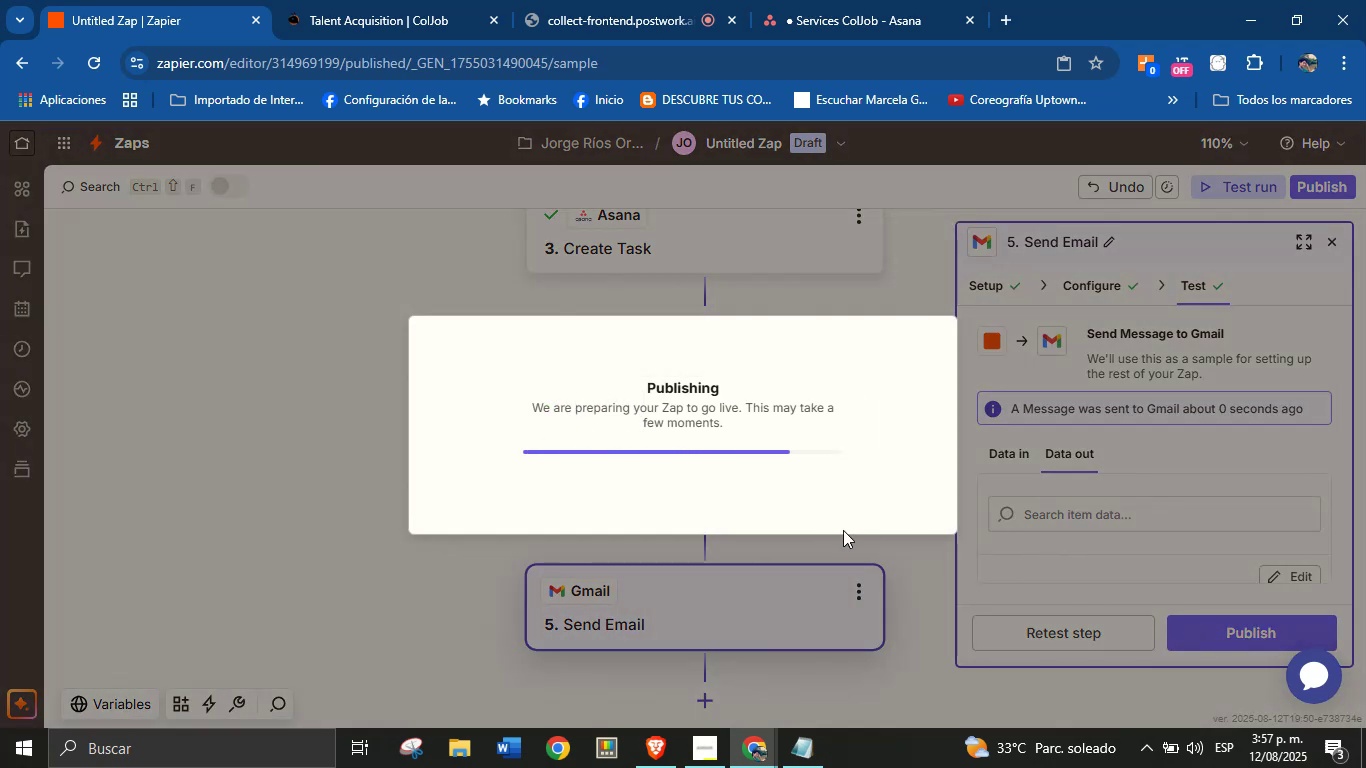 
left_click([1019, 272])
 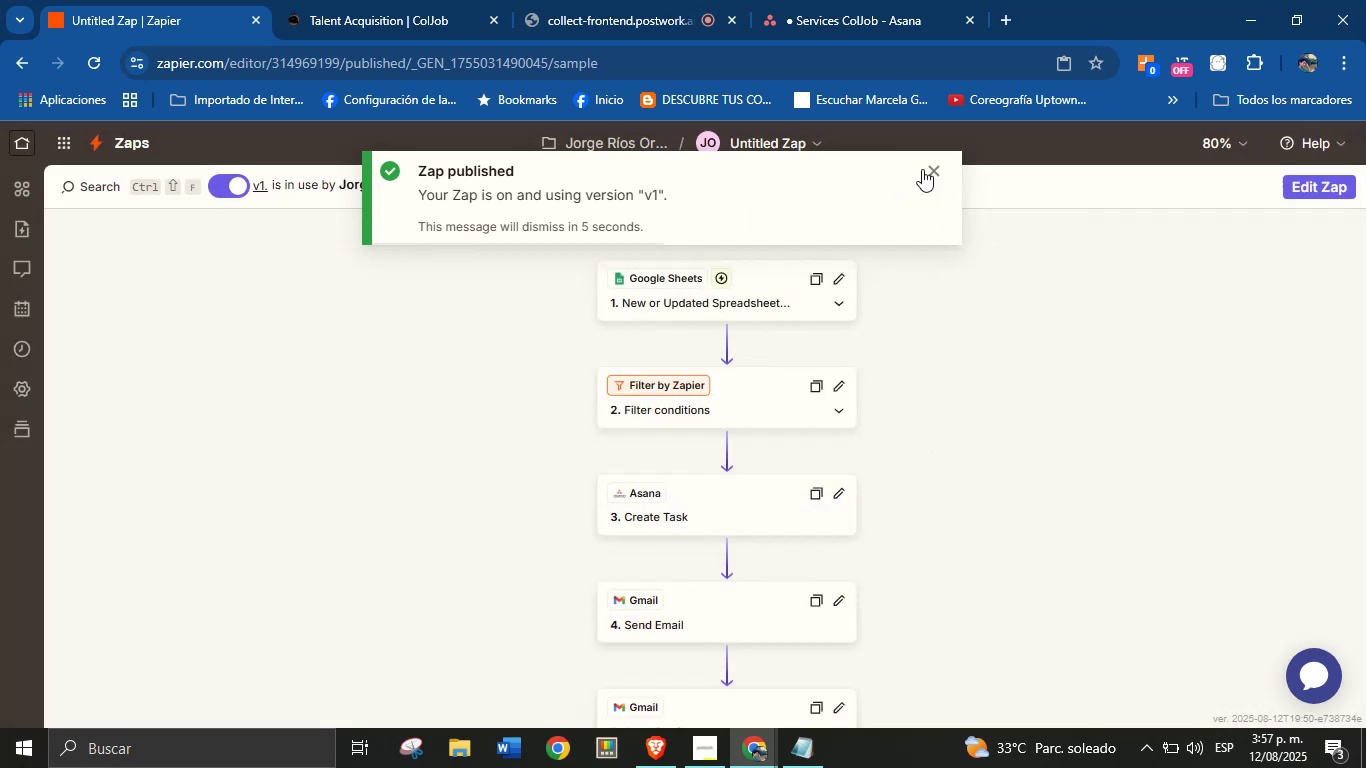 
left_click([935, 172])
 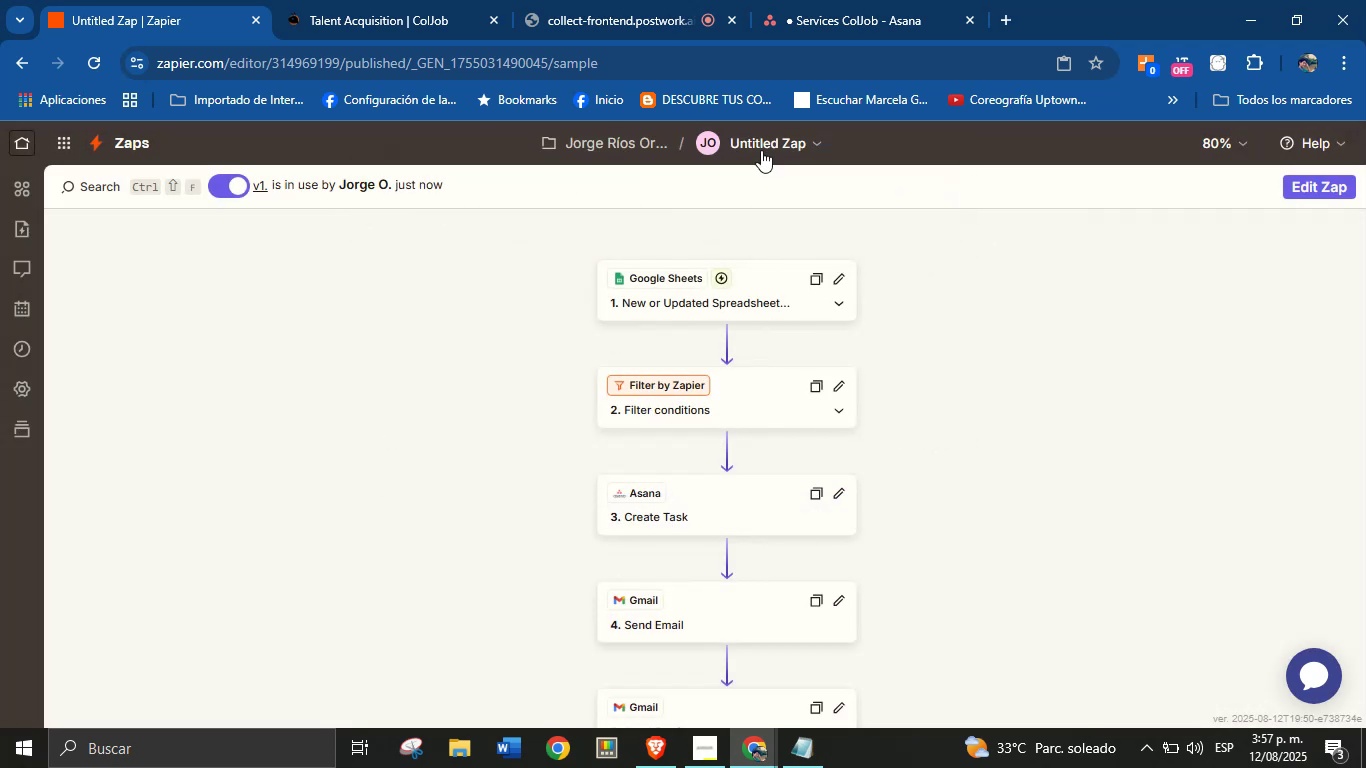 
left_click([761, 145])
 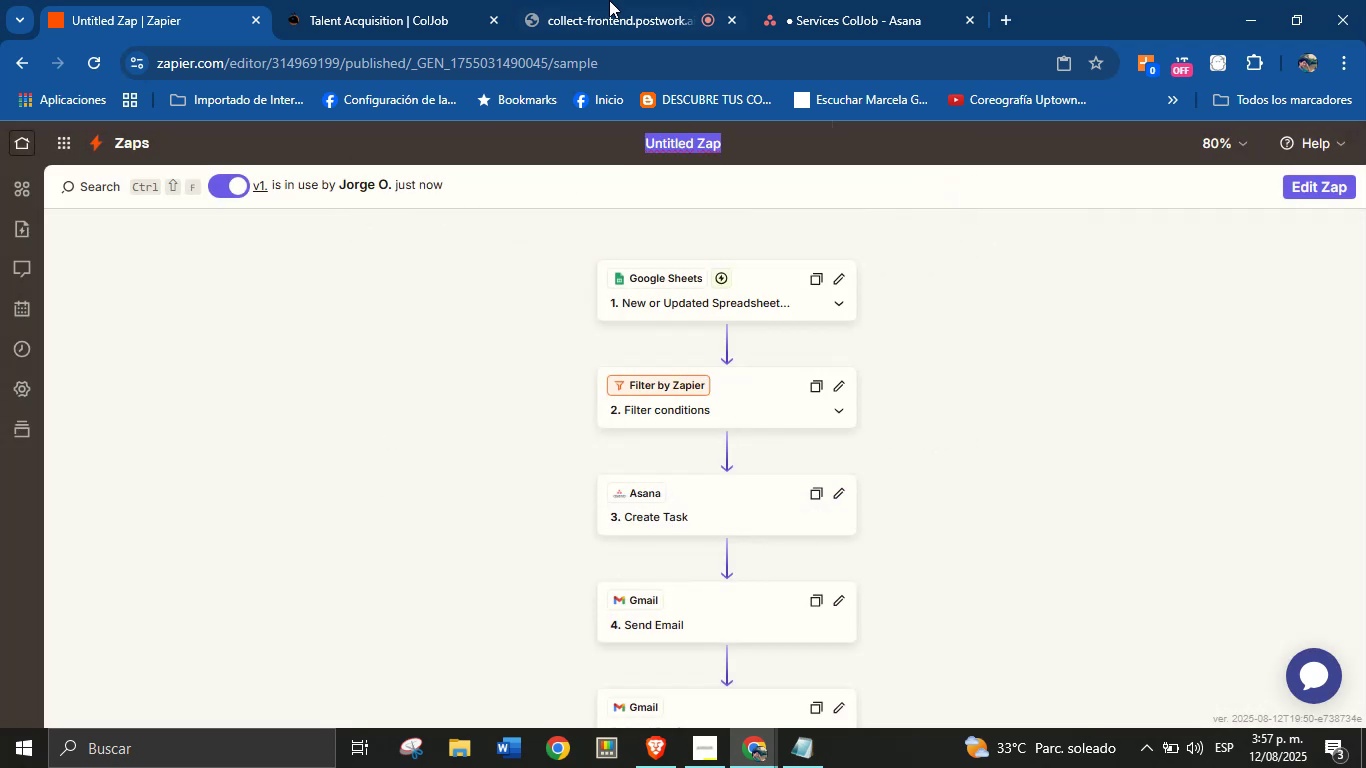 
left_click([430, 0])
 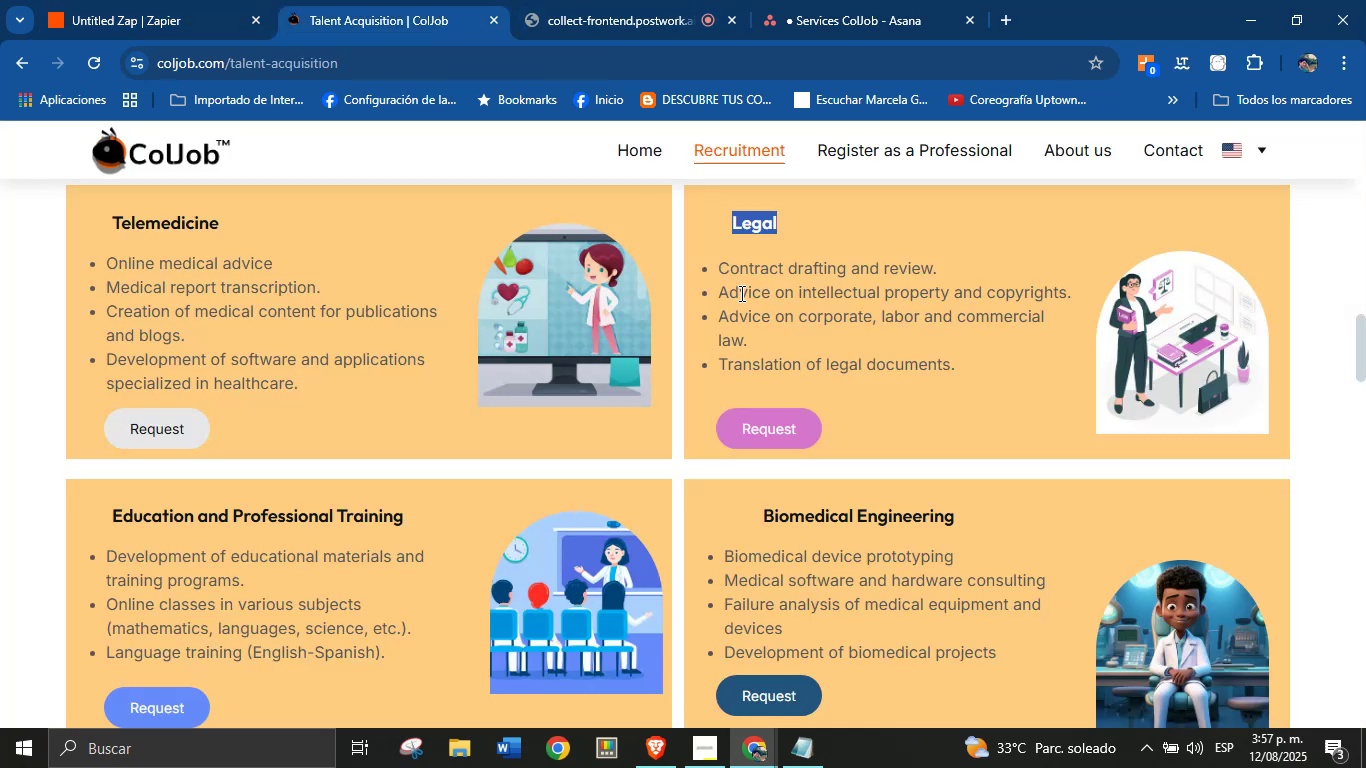 
key(Control+C)
 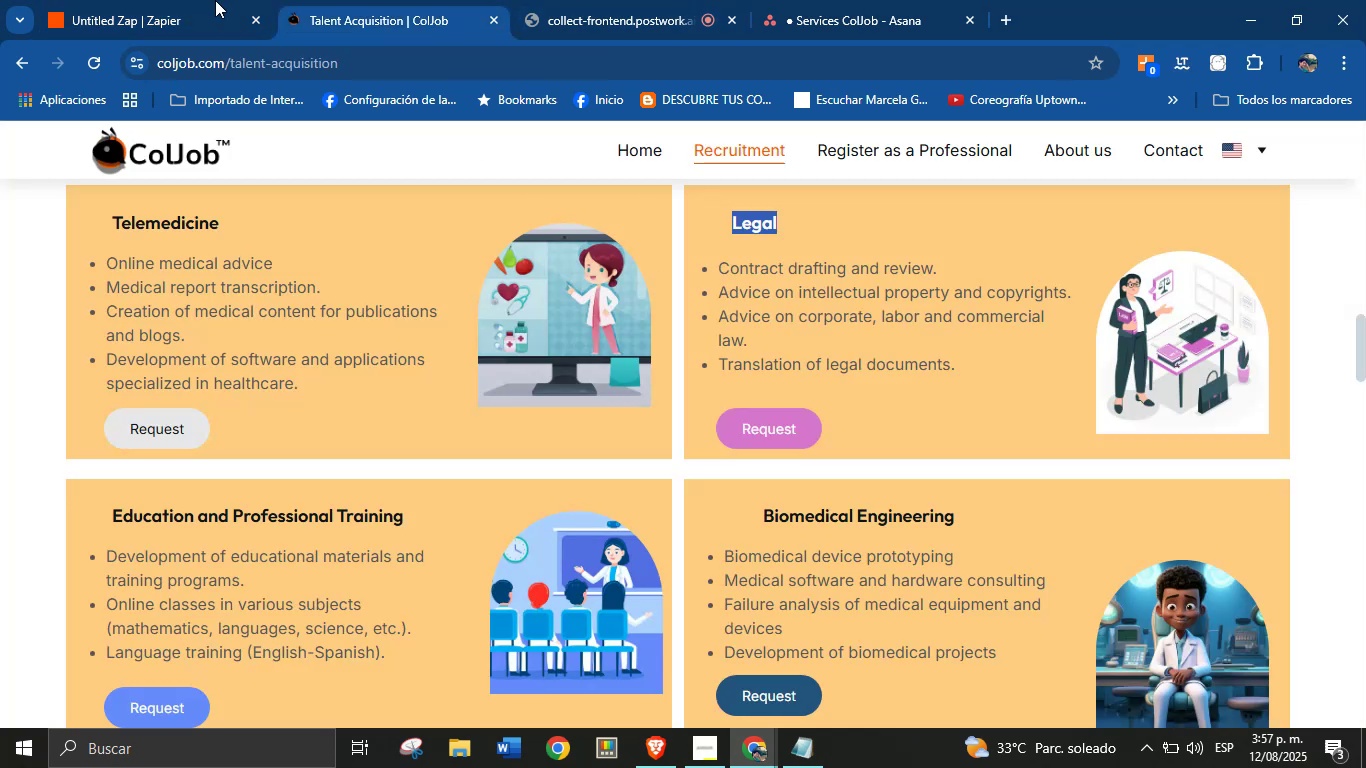 
left_click([170, 0])
 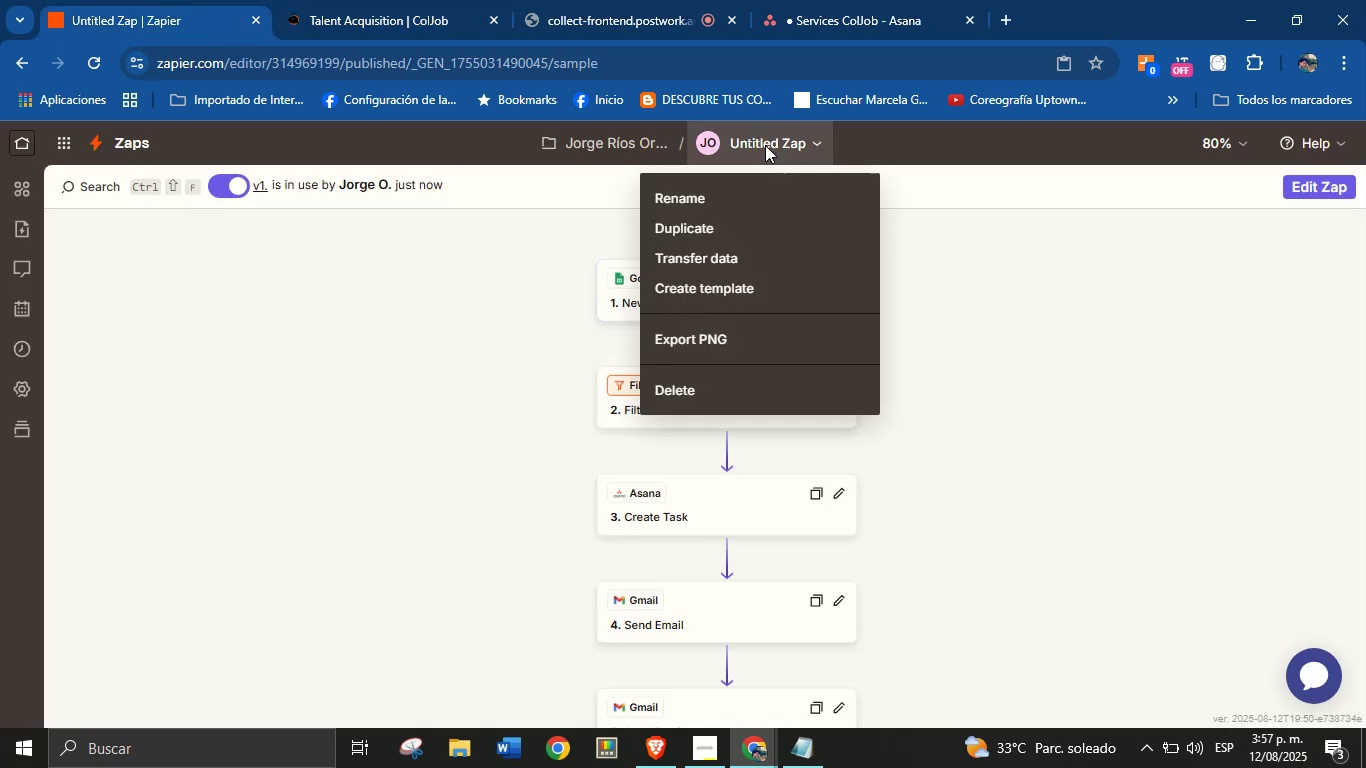 
left_click([711, 201])
 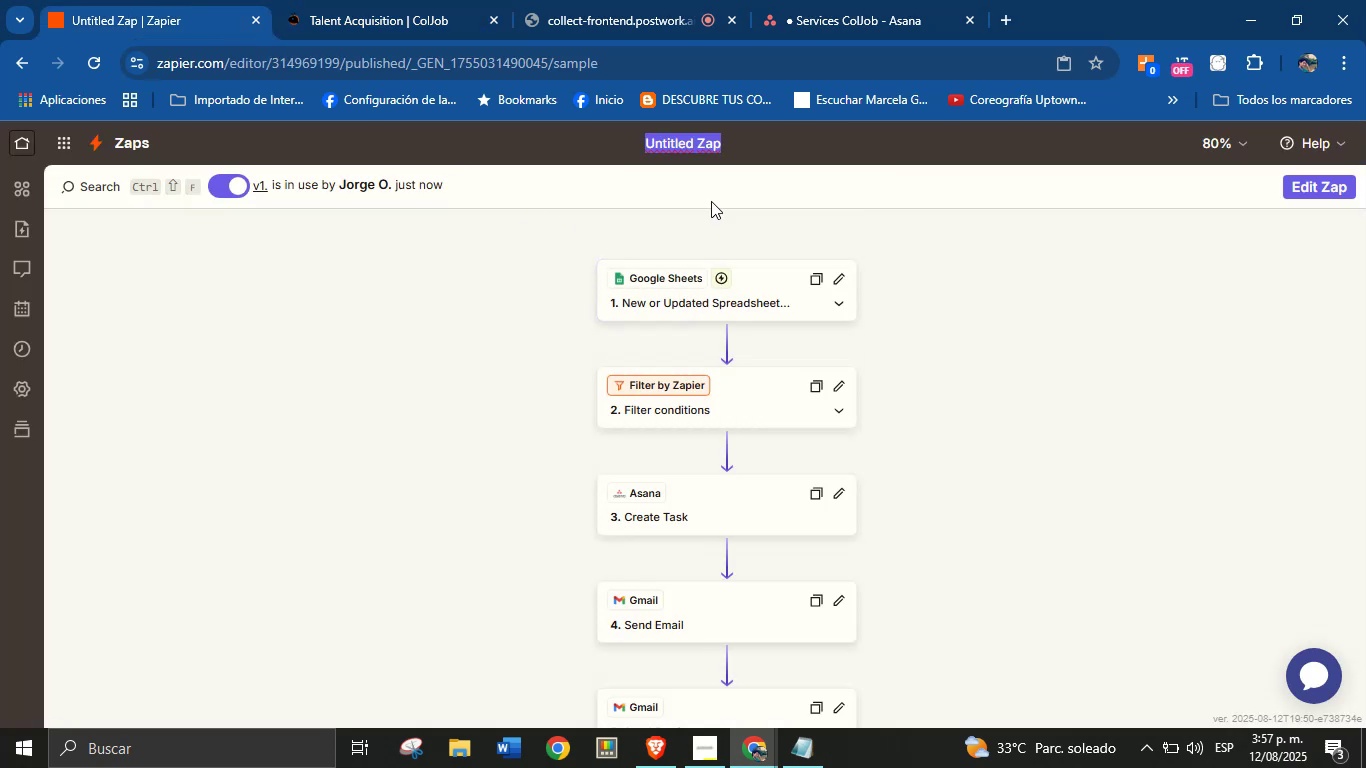 
hold_key(key=ControlLeft, duration=0.55)
 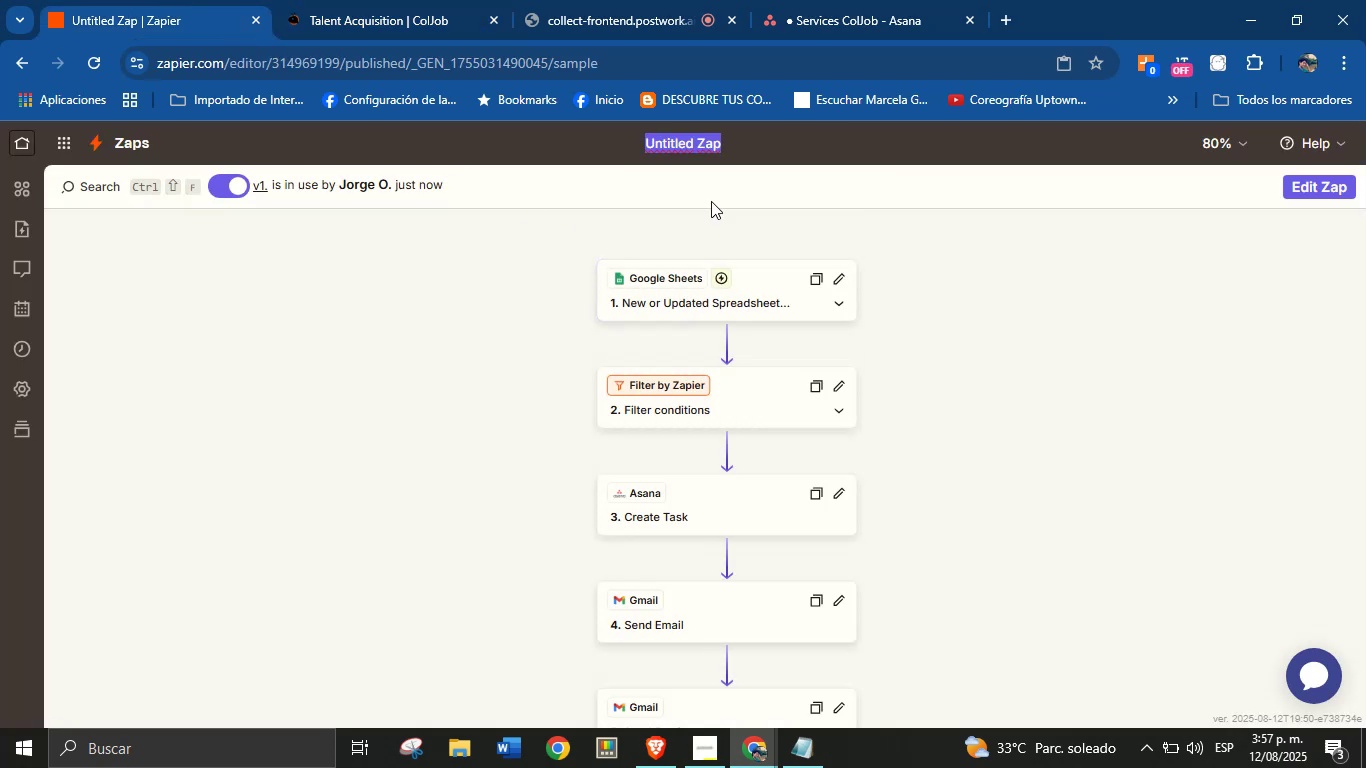 
type(Asana-)
 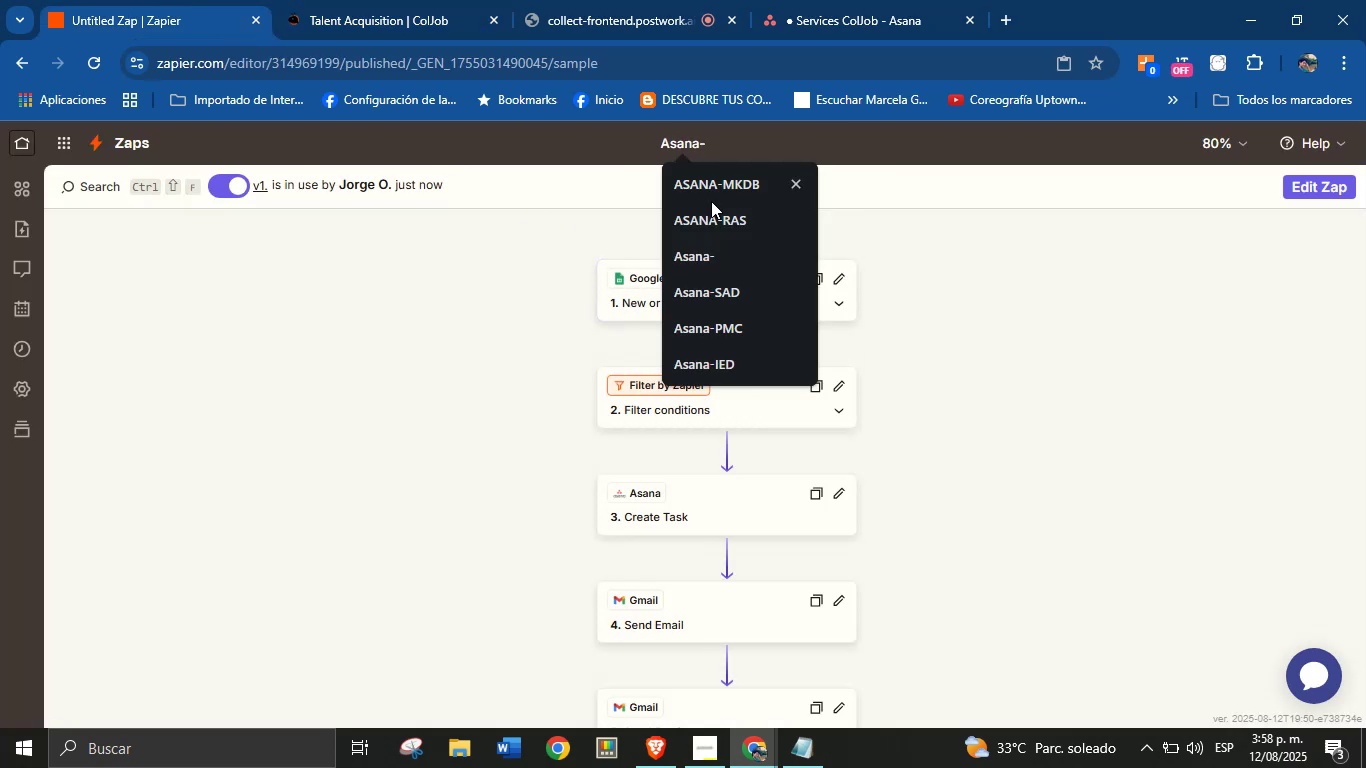 
key(Control+V)
 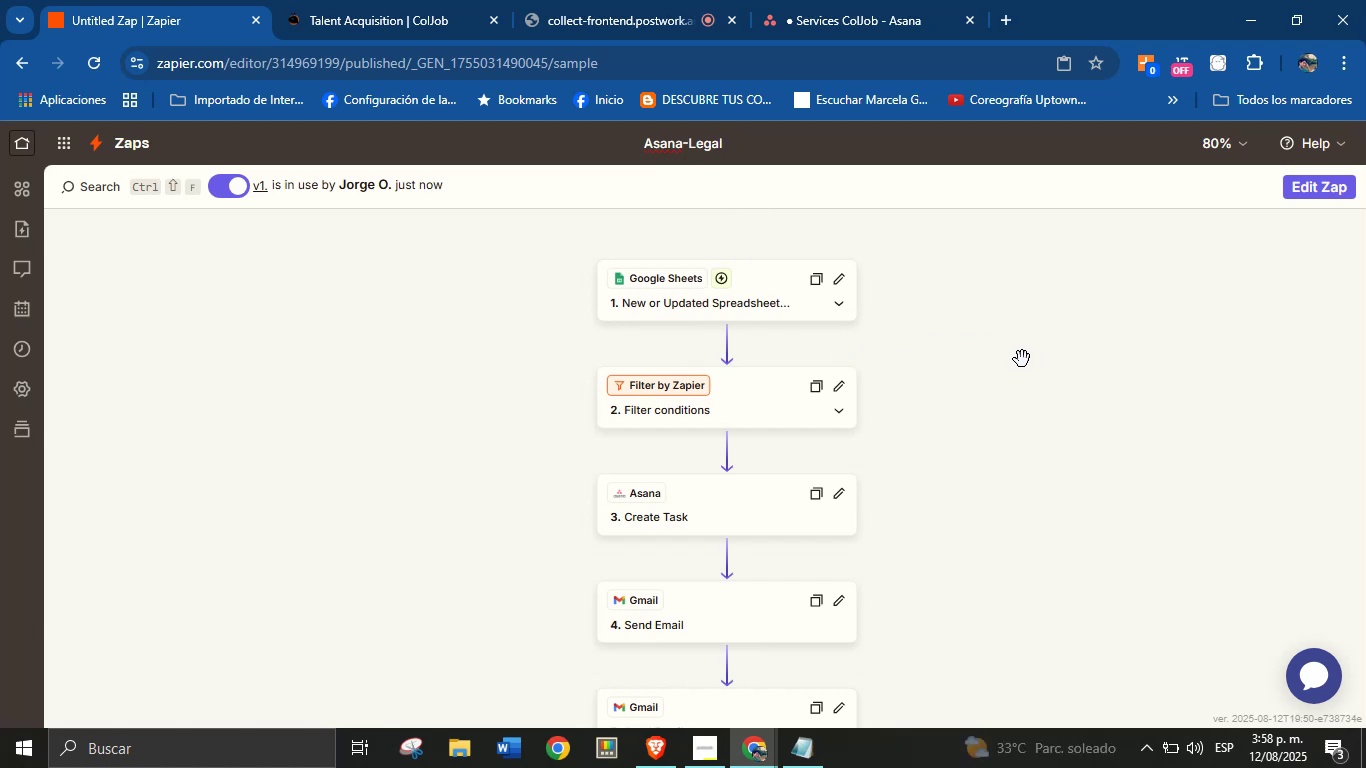 
wait(7.01)
 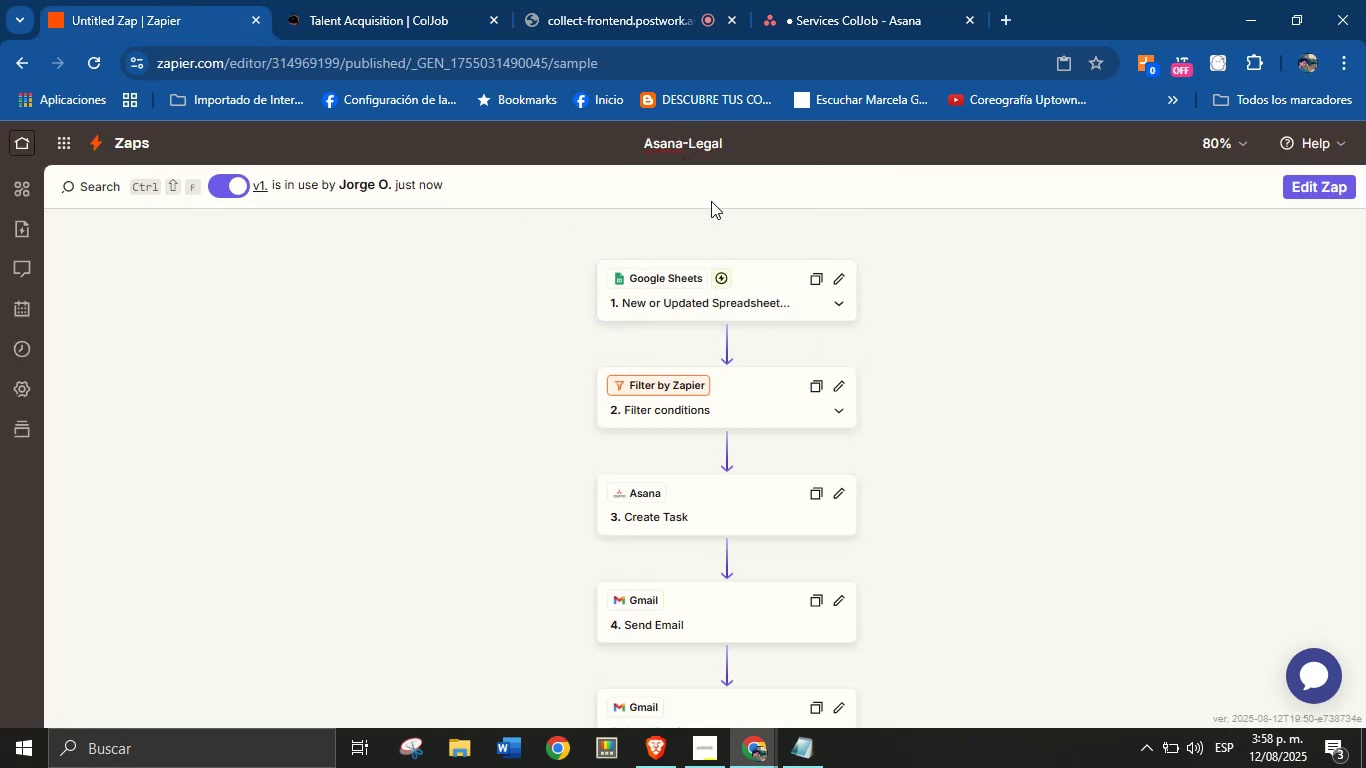 
left_click([402, 0])
 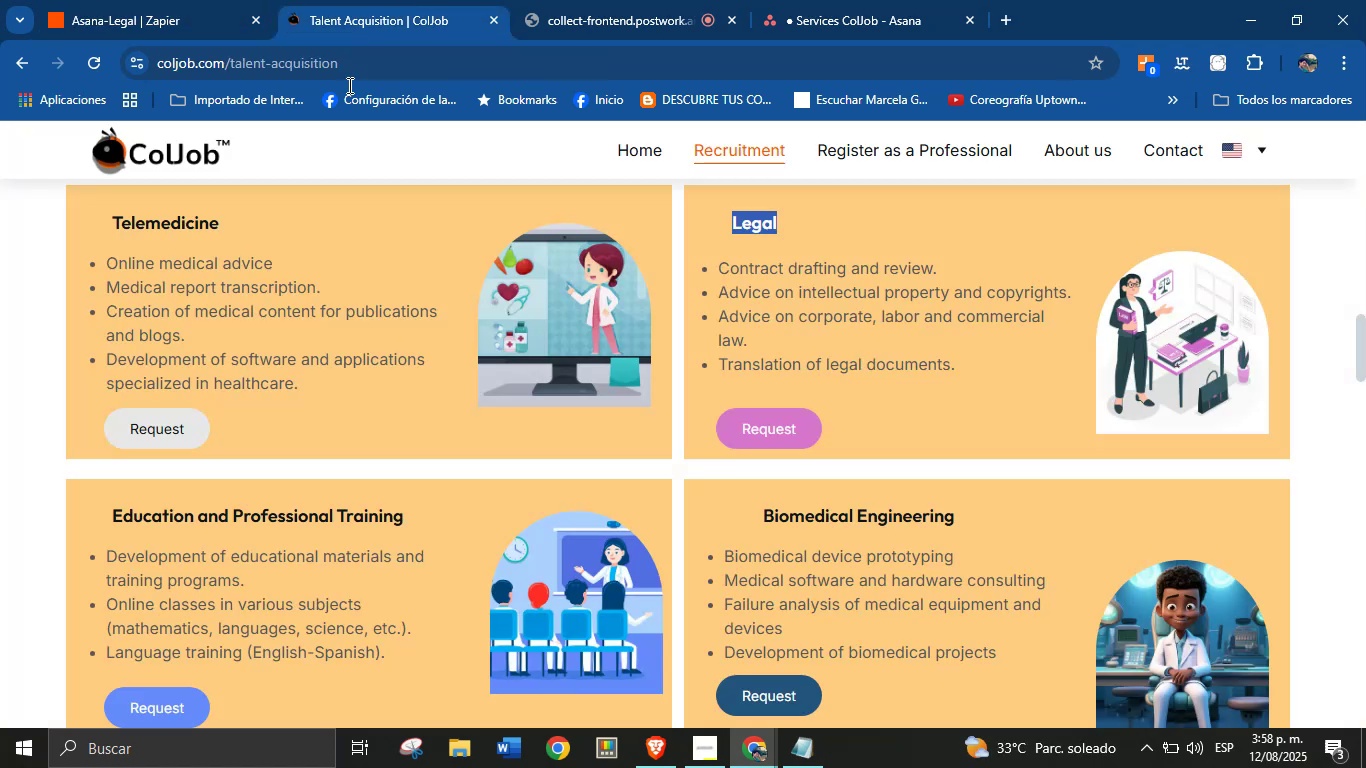 
scroll: coordinate [492, 540], scroll_direction: down, amount: 1.0
 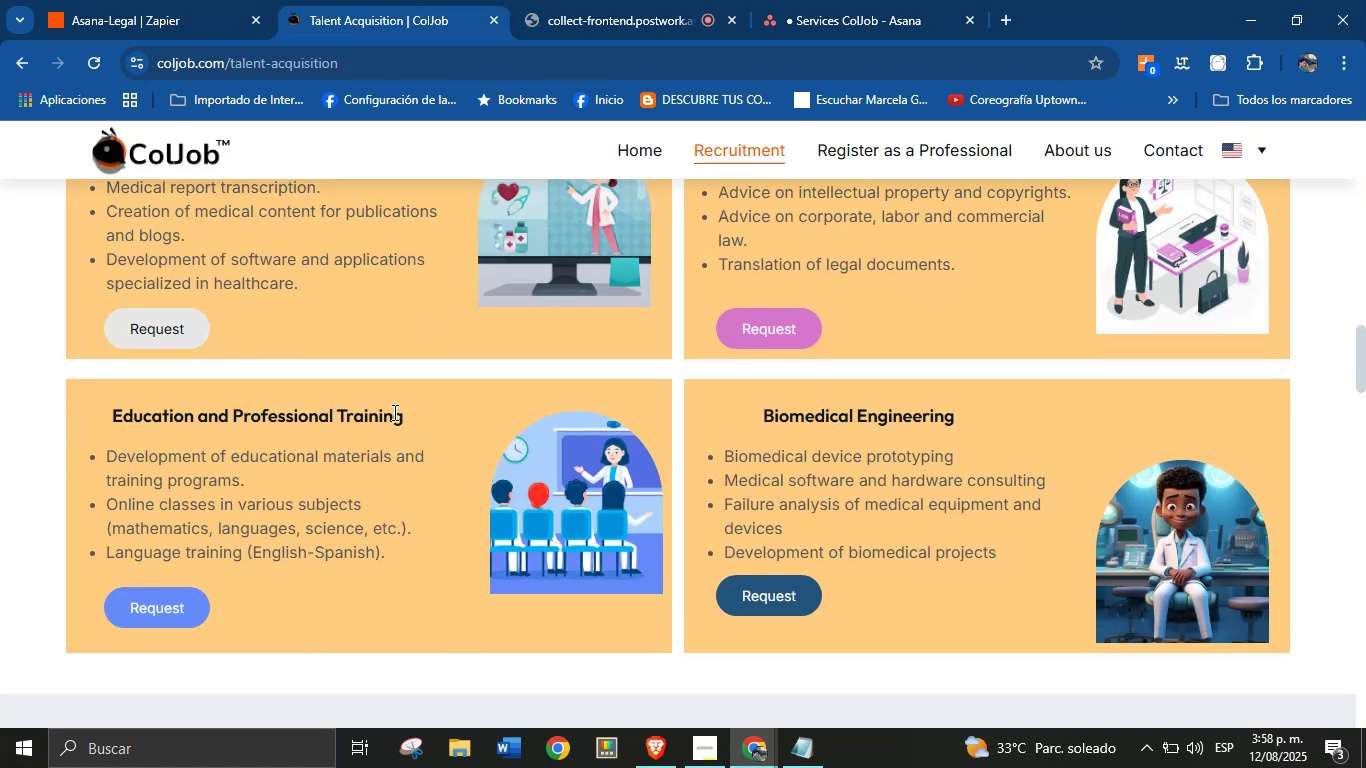 
double_click([393, 413])
 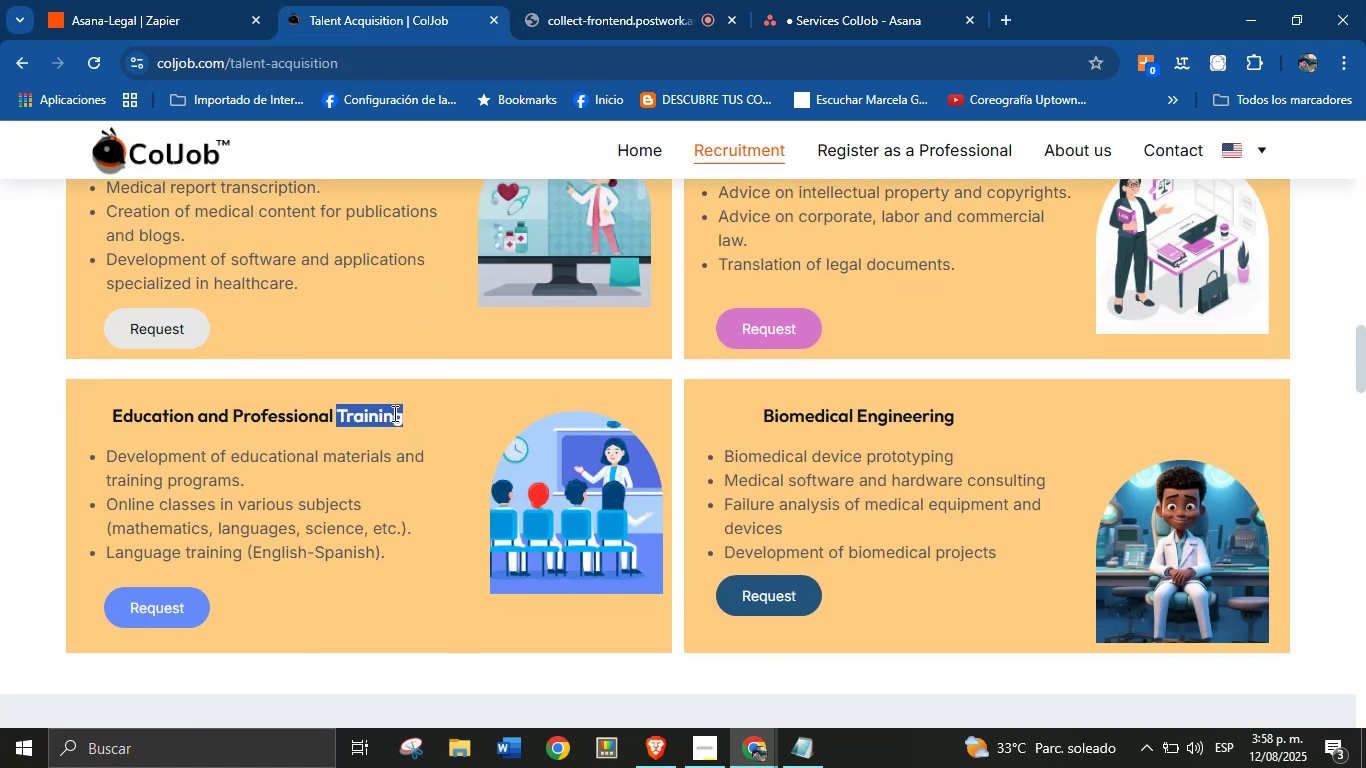 
triple_click([393, 413])
 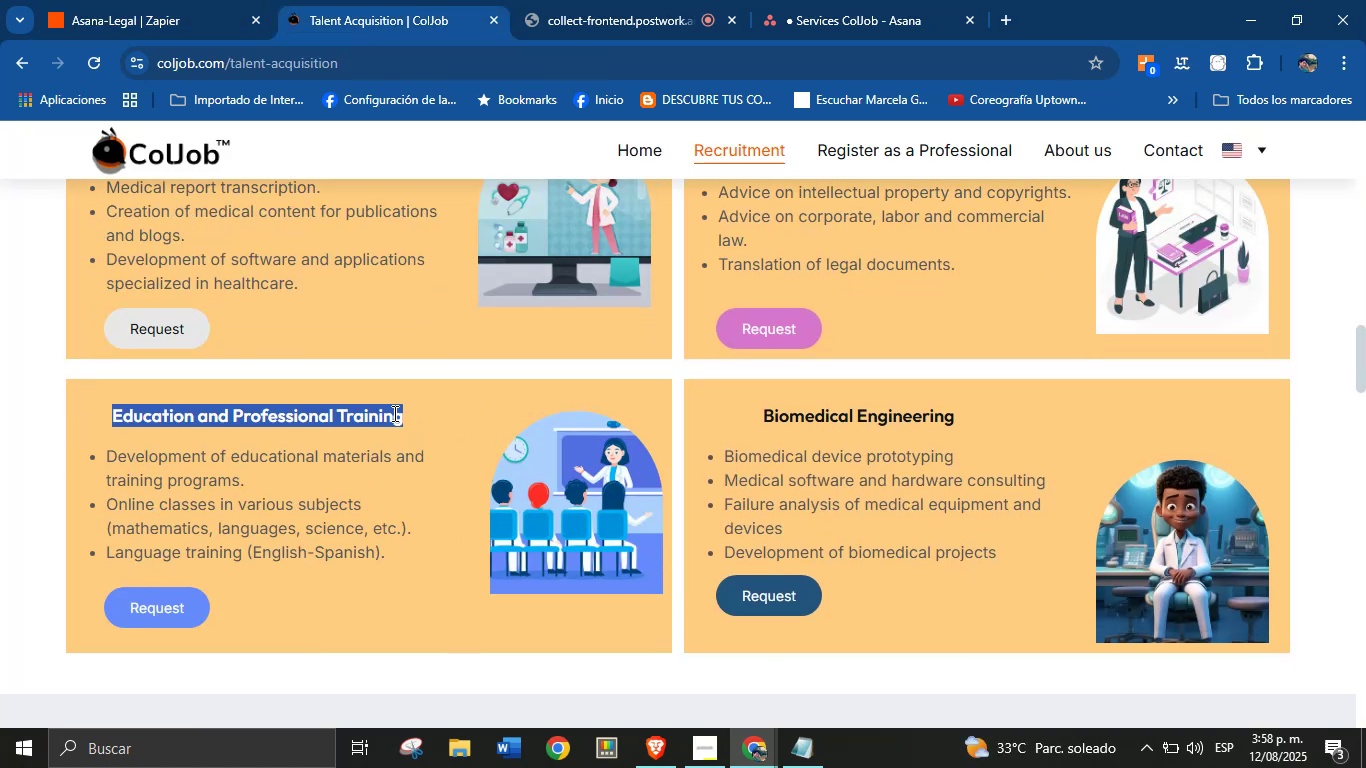 
key(Control+C)
 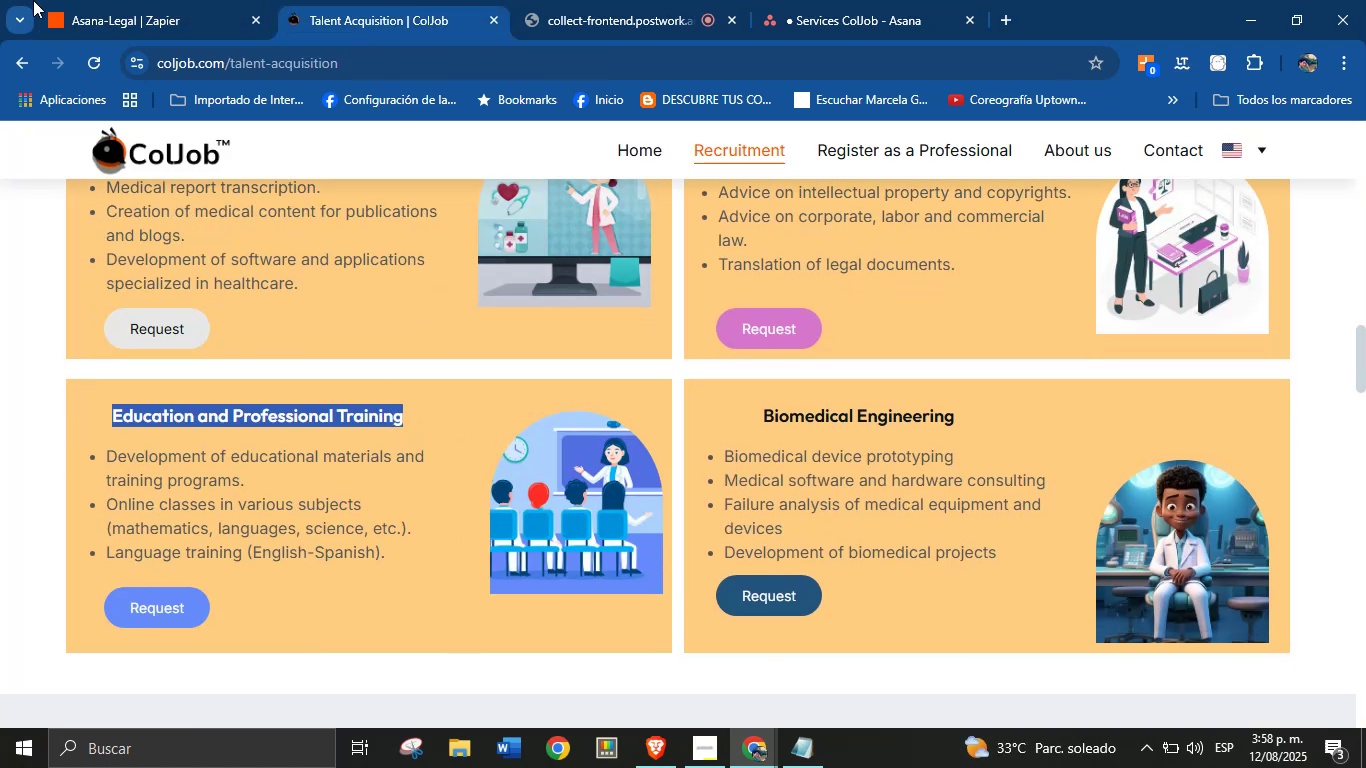 
left_click([240, 0])
 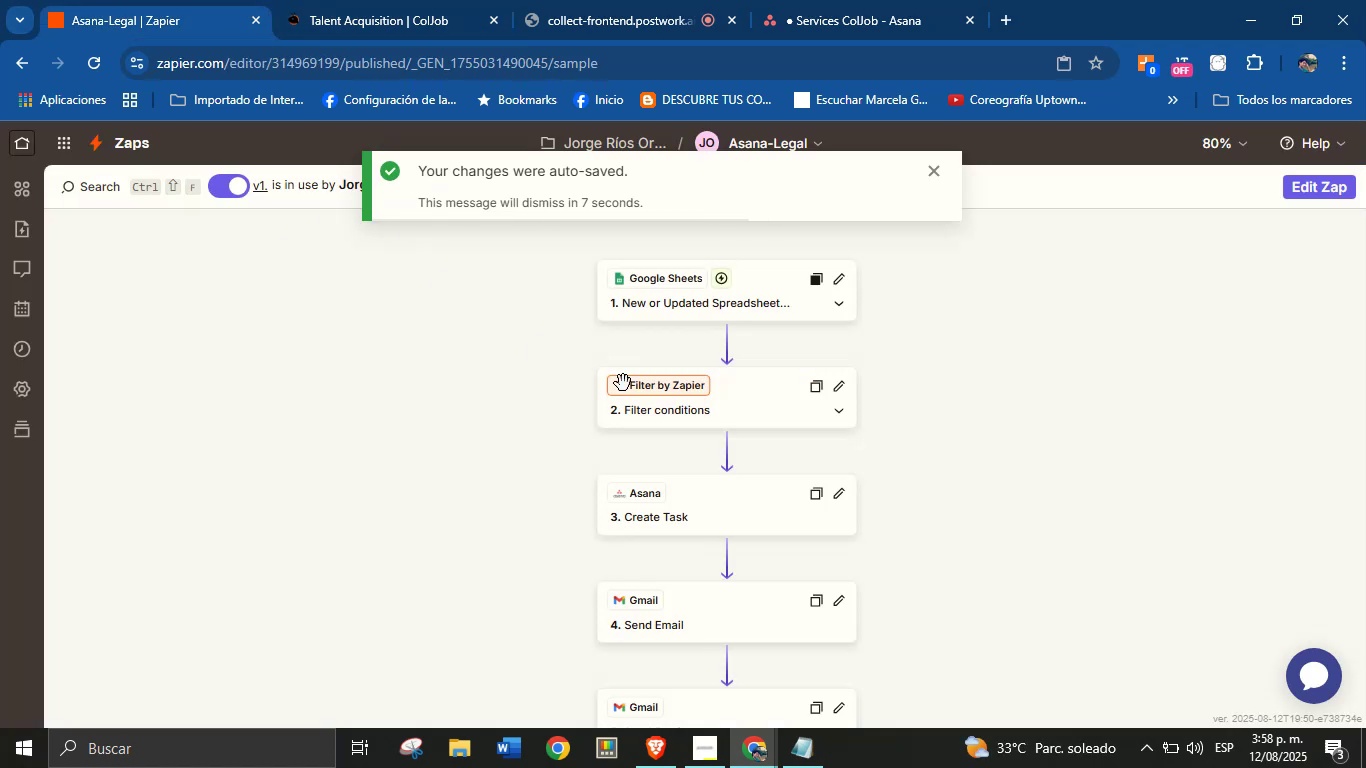 
left_click([988, 466])
 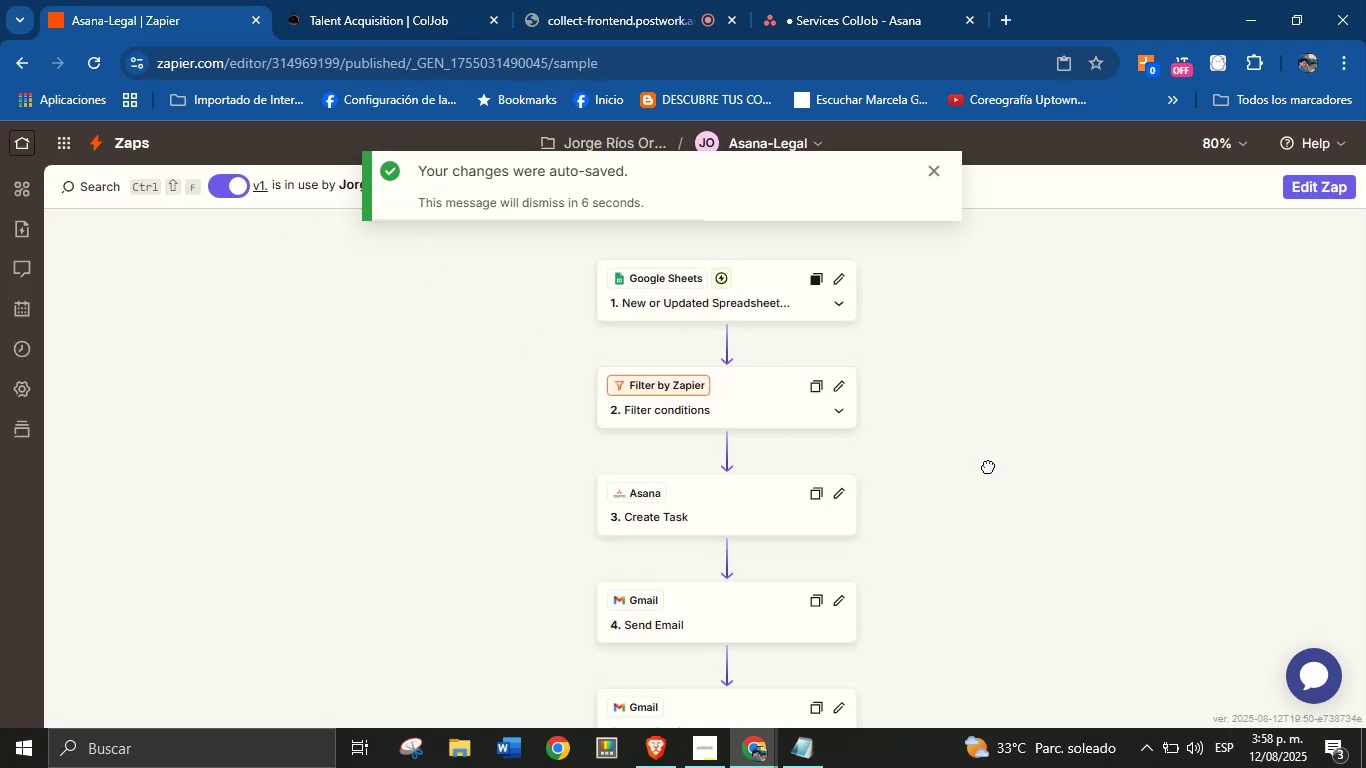 
scroll: coordinate [654, 522], scroll_direction: down, amount: 3.0
 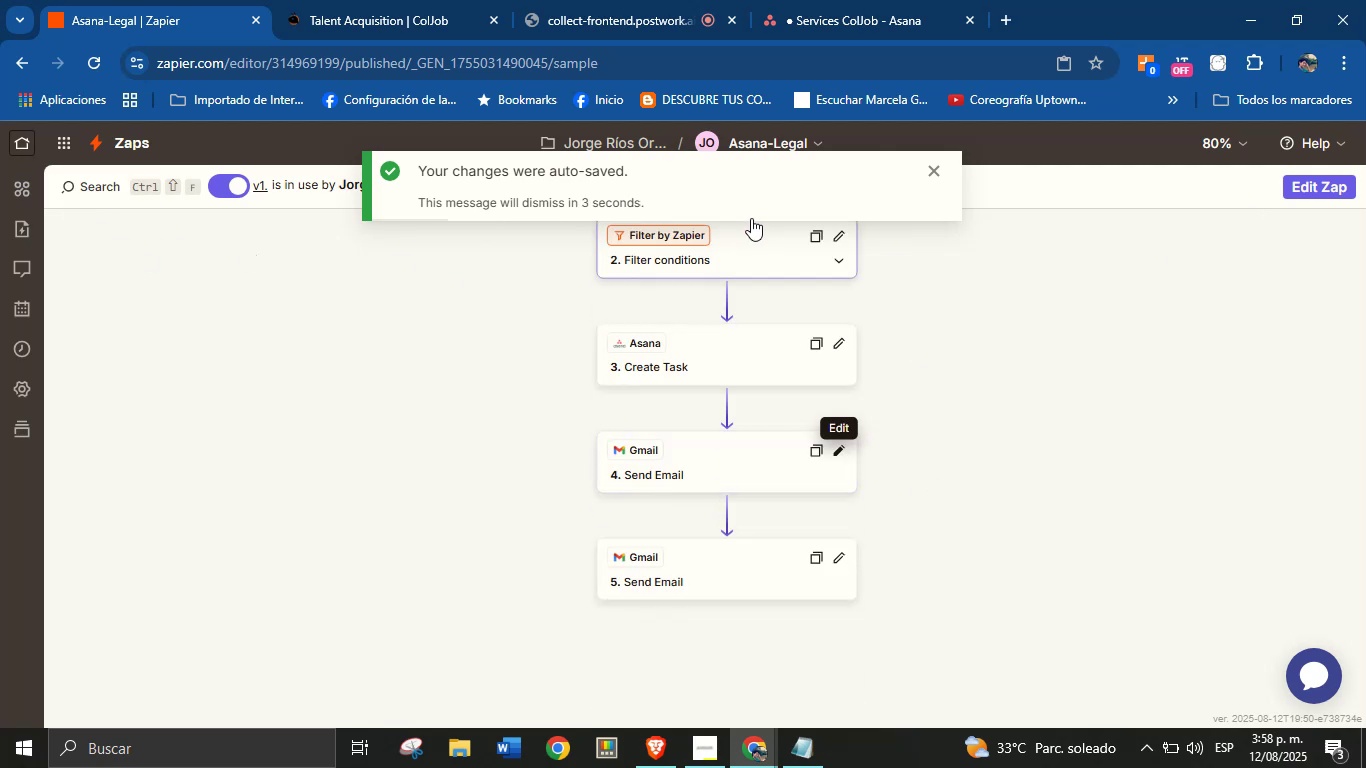 
scroll: coordinate [941, 176], scroll_direction: up, amount: 2.0
 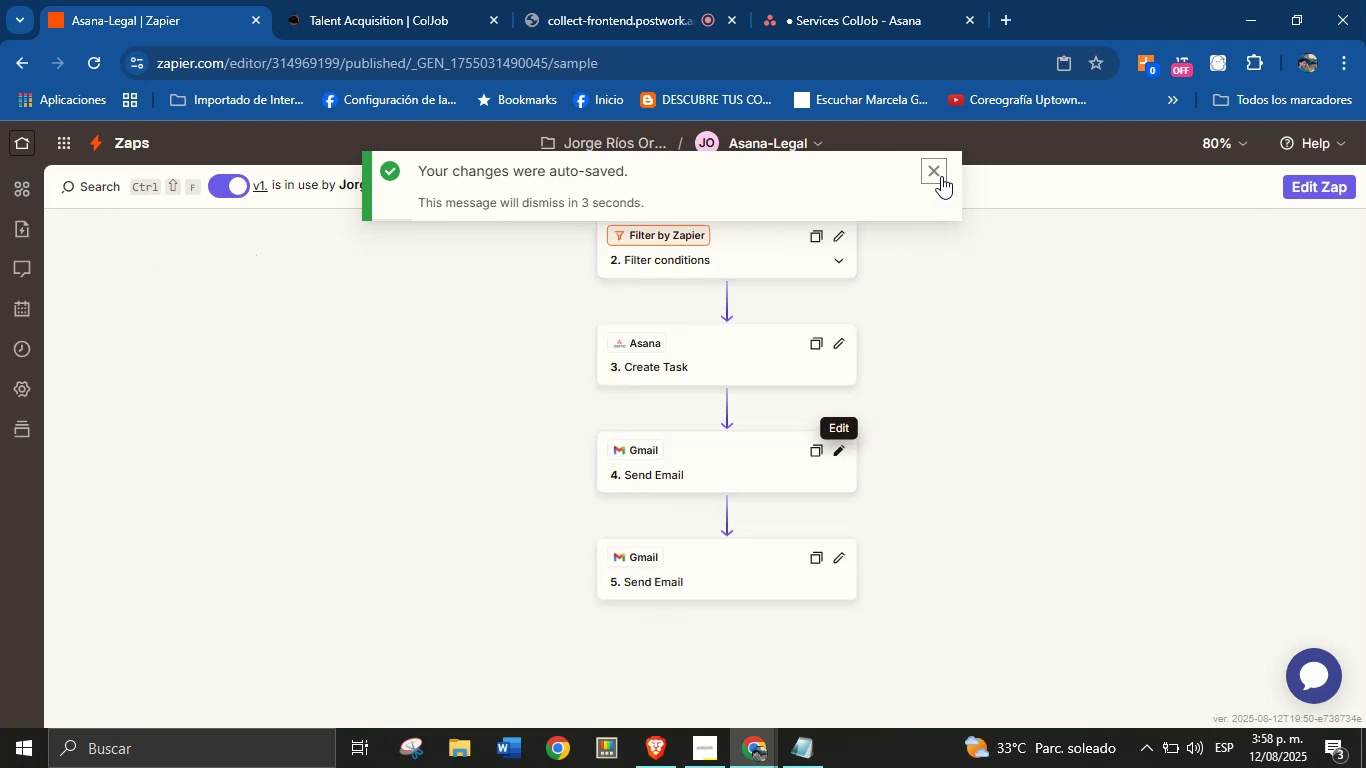 
left_click([941, 176])
 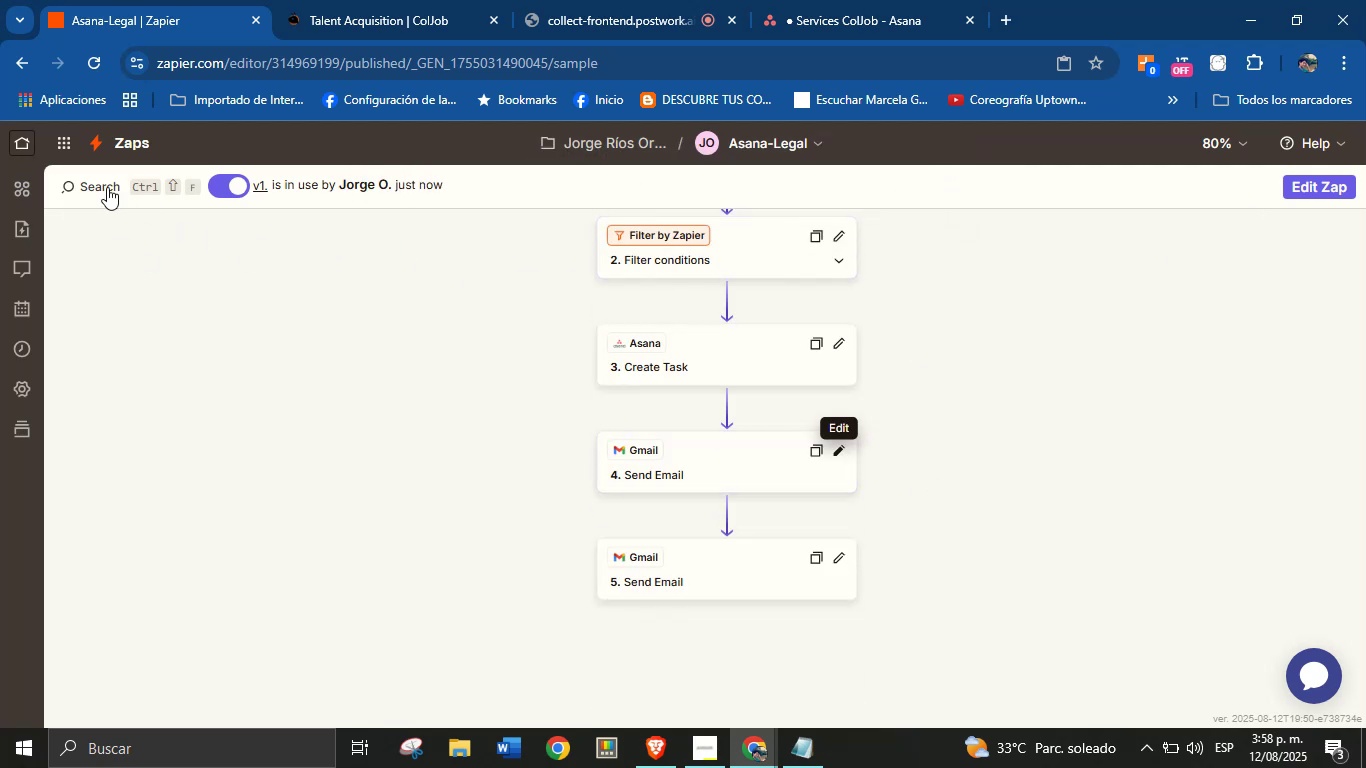 
left_click([19, 138])
 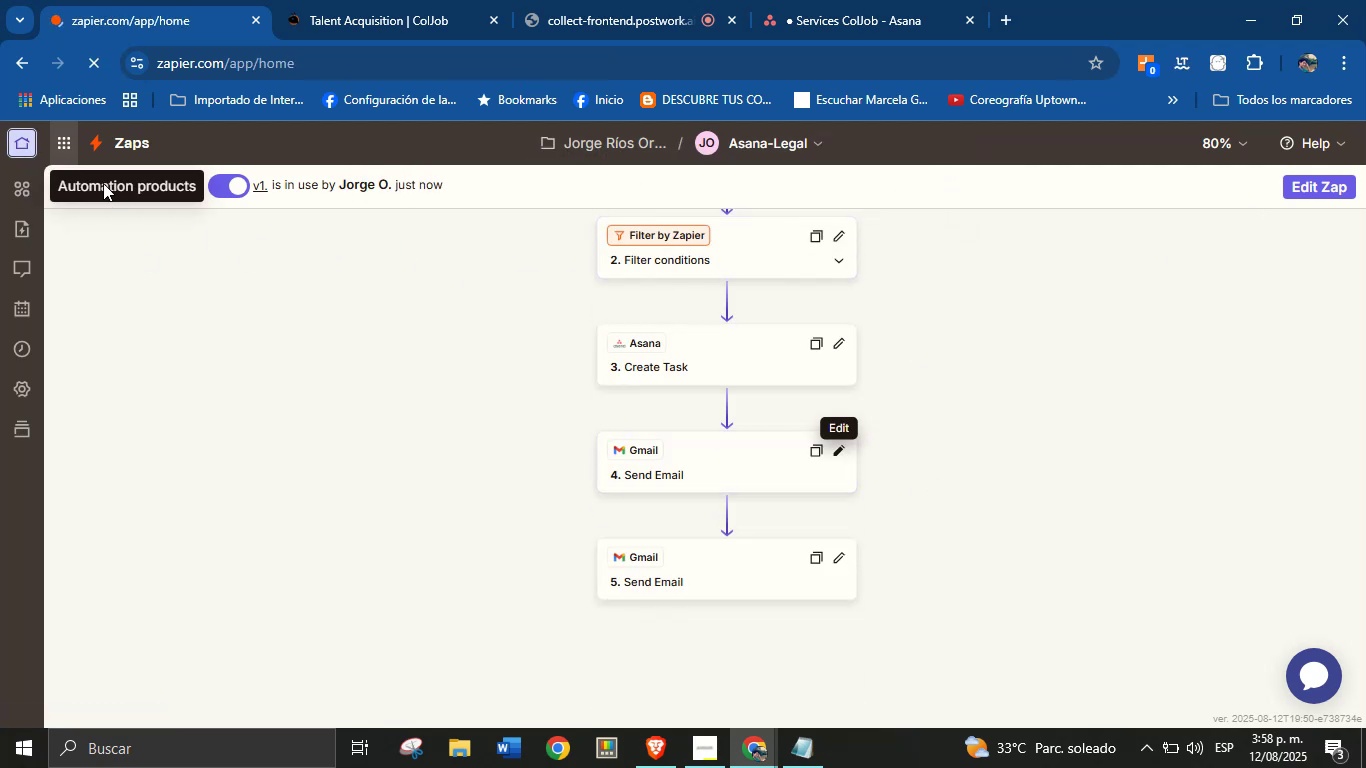 
scroll: coordinate [77, 233], scroll_direction: up, amount: 4.0
 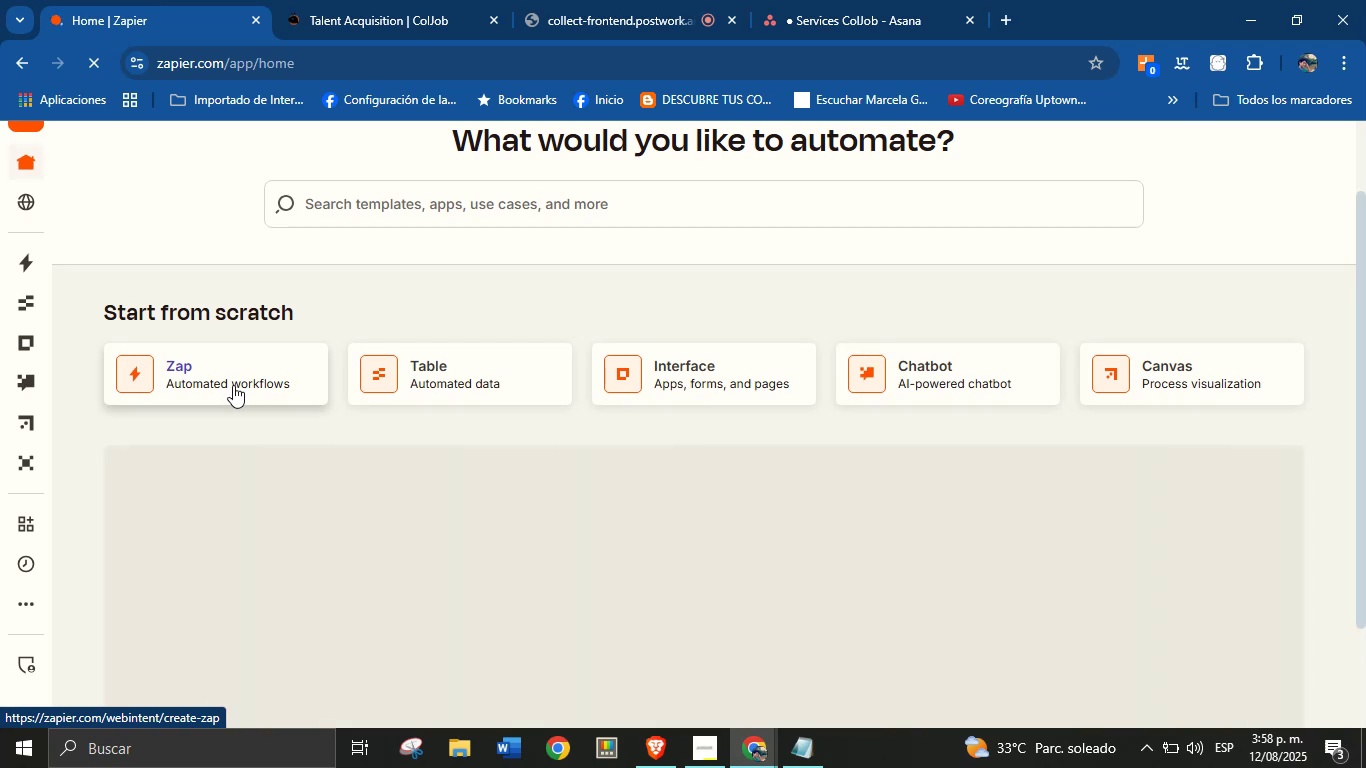 
left_click([233, 385])
 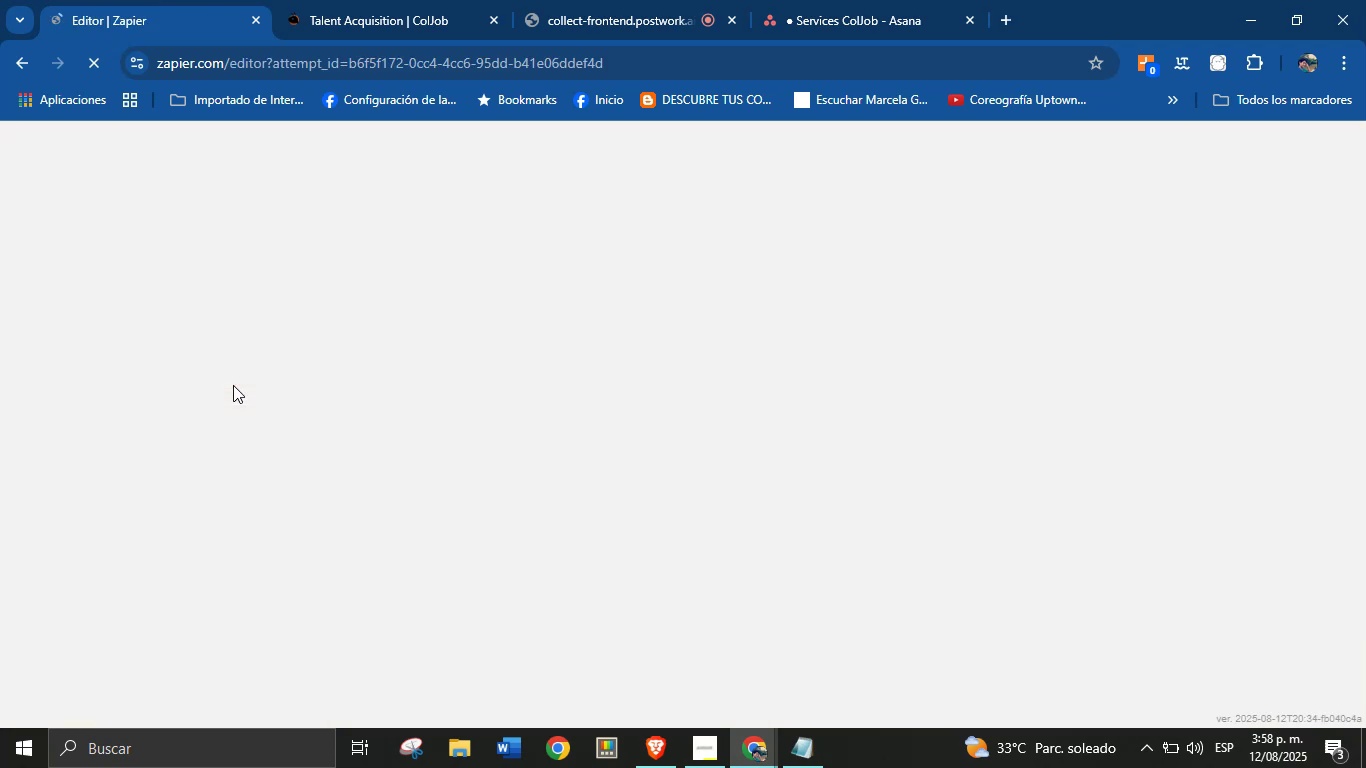 
wait(11.89)
 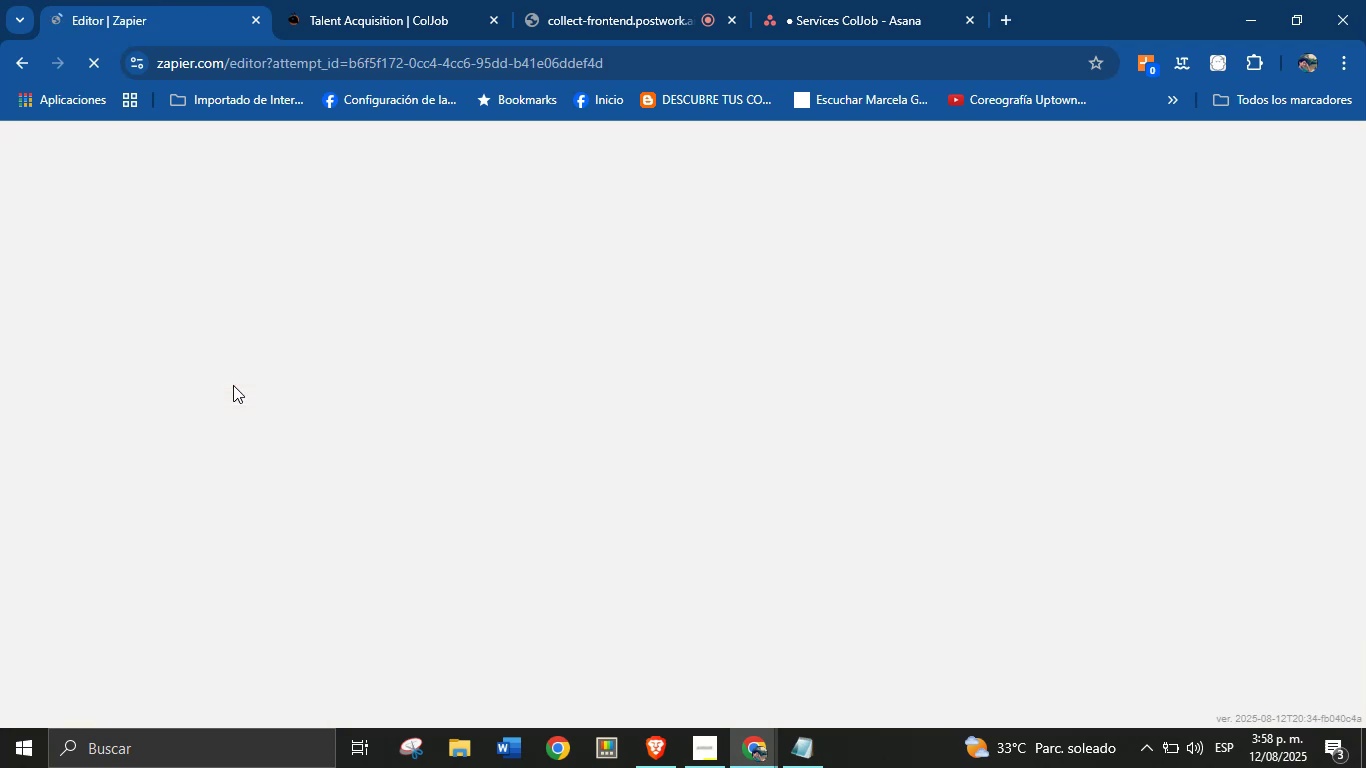 
scroll: coordinate [233, 383], scroll_direction: down, amount: 1.0
 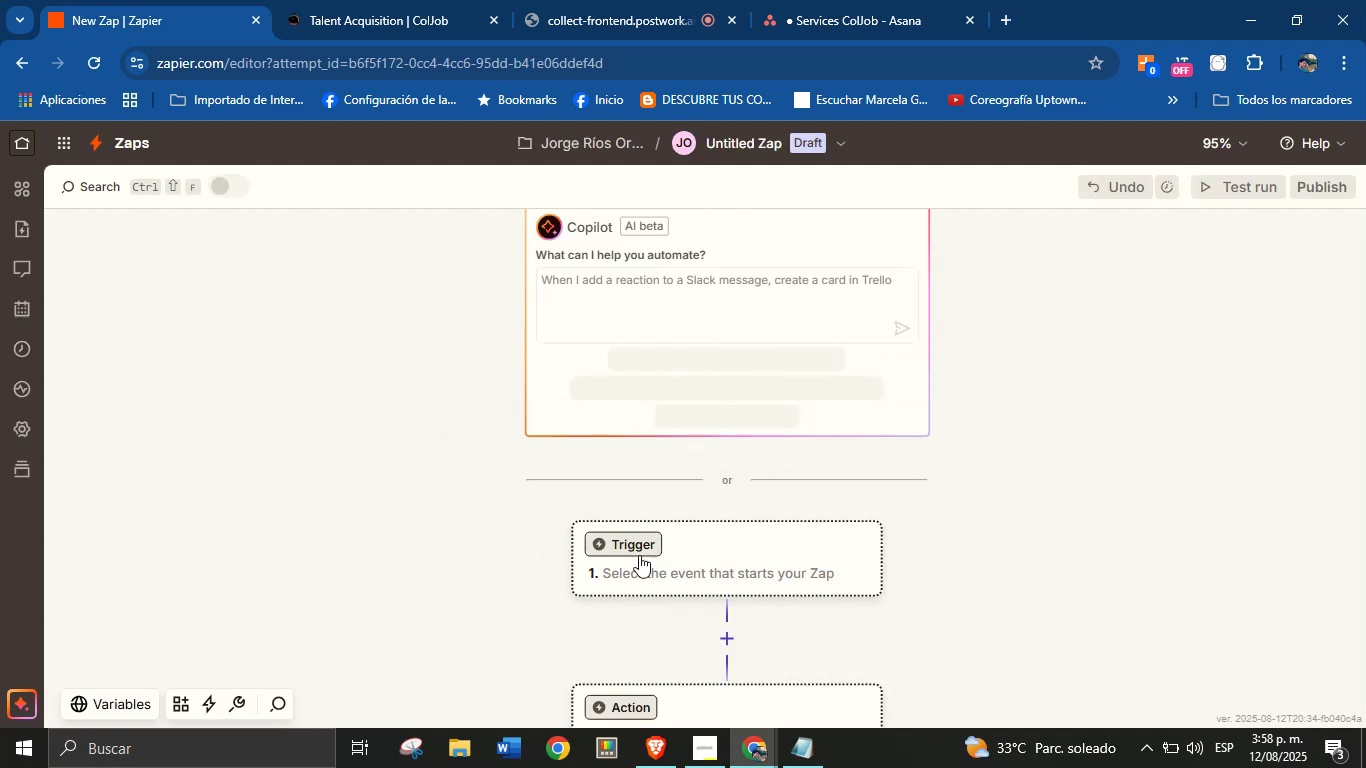 
left_click([640, 544])
 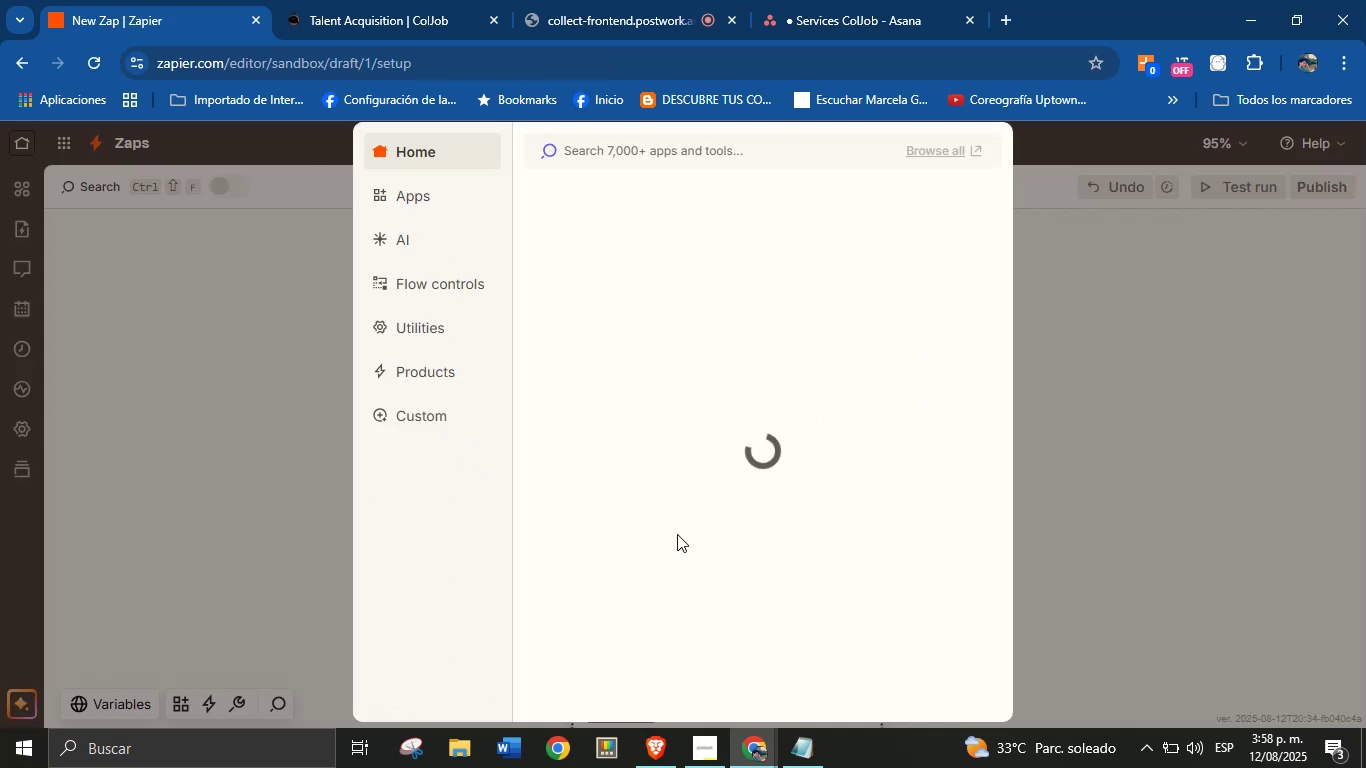 
wait(8.93)
 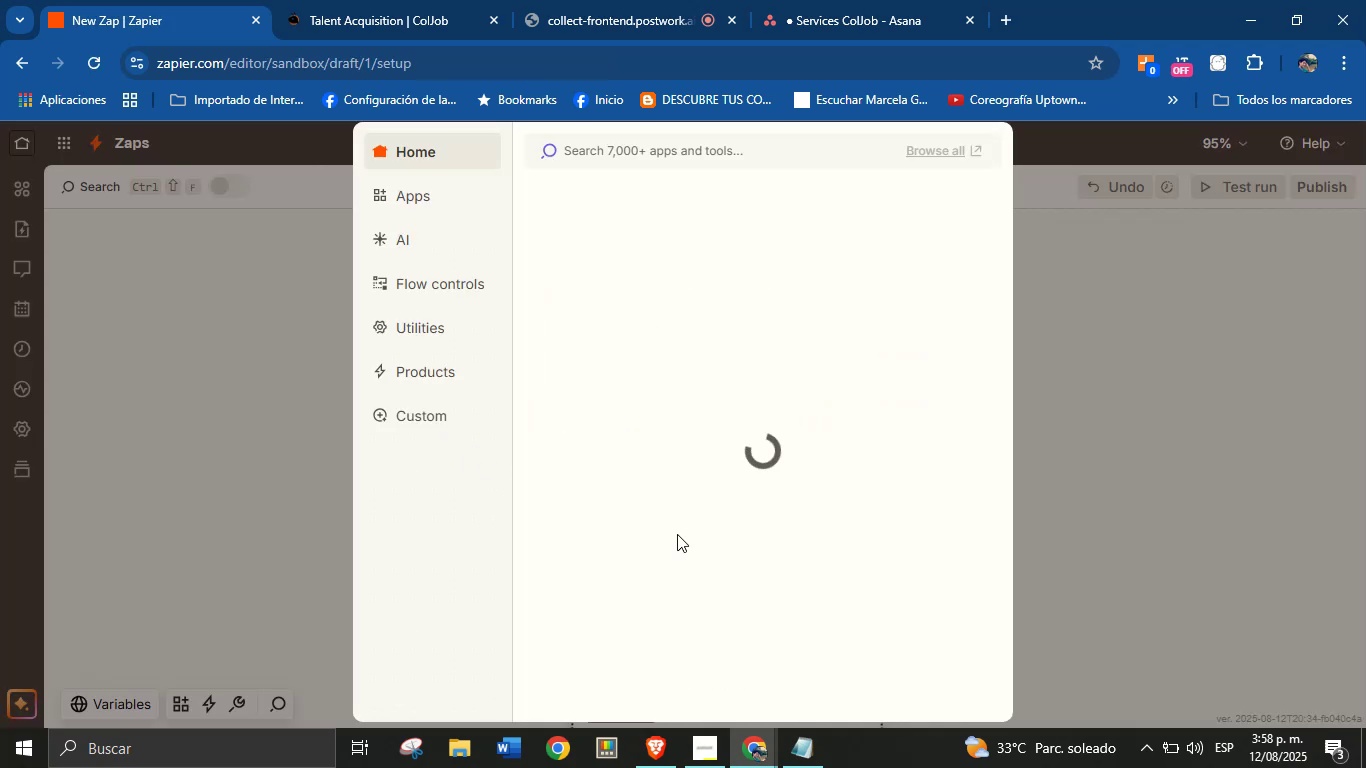 
left_click([601, 583])
 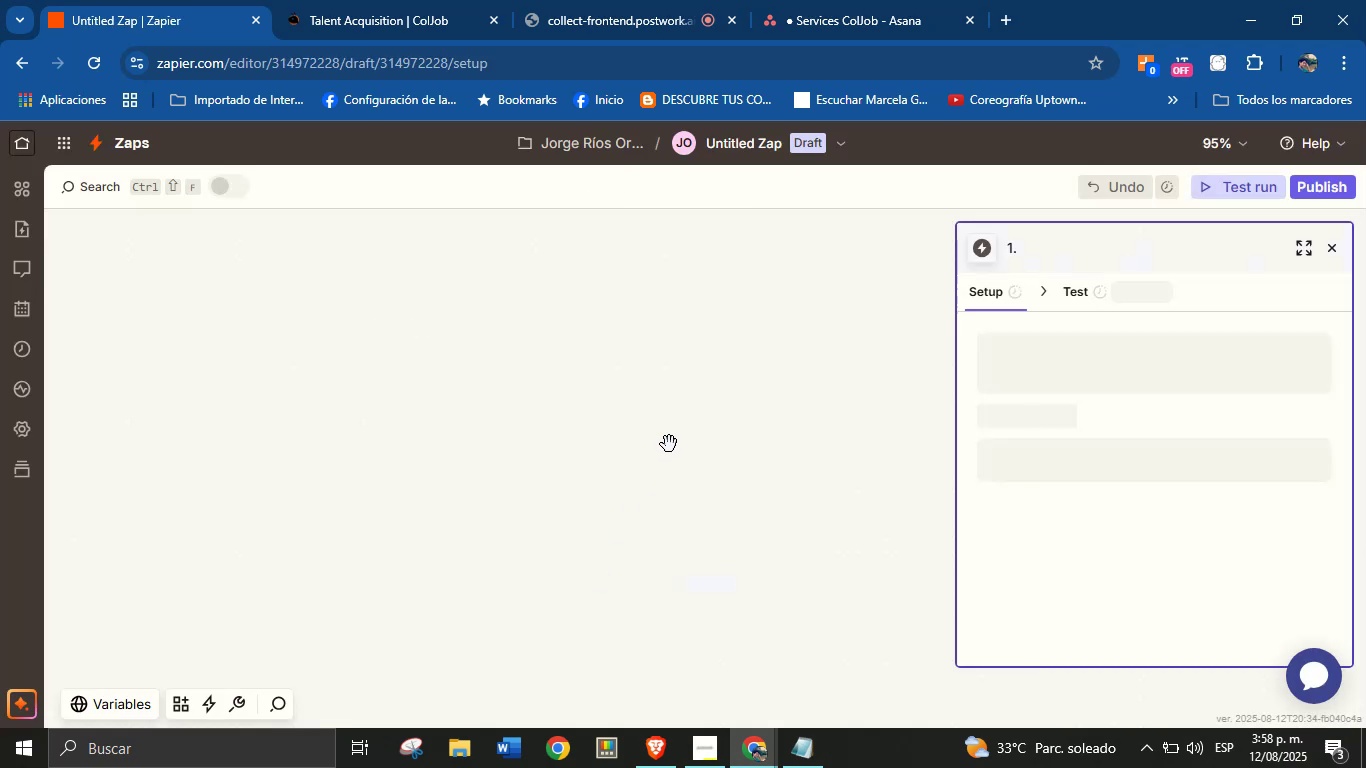 
mouse_move([1003, 366])
 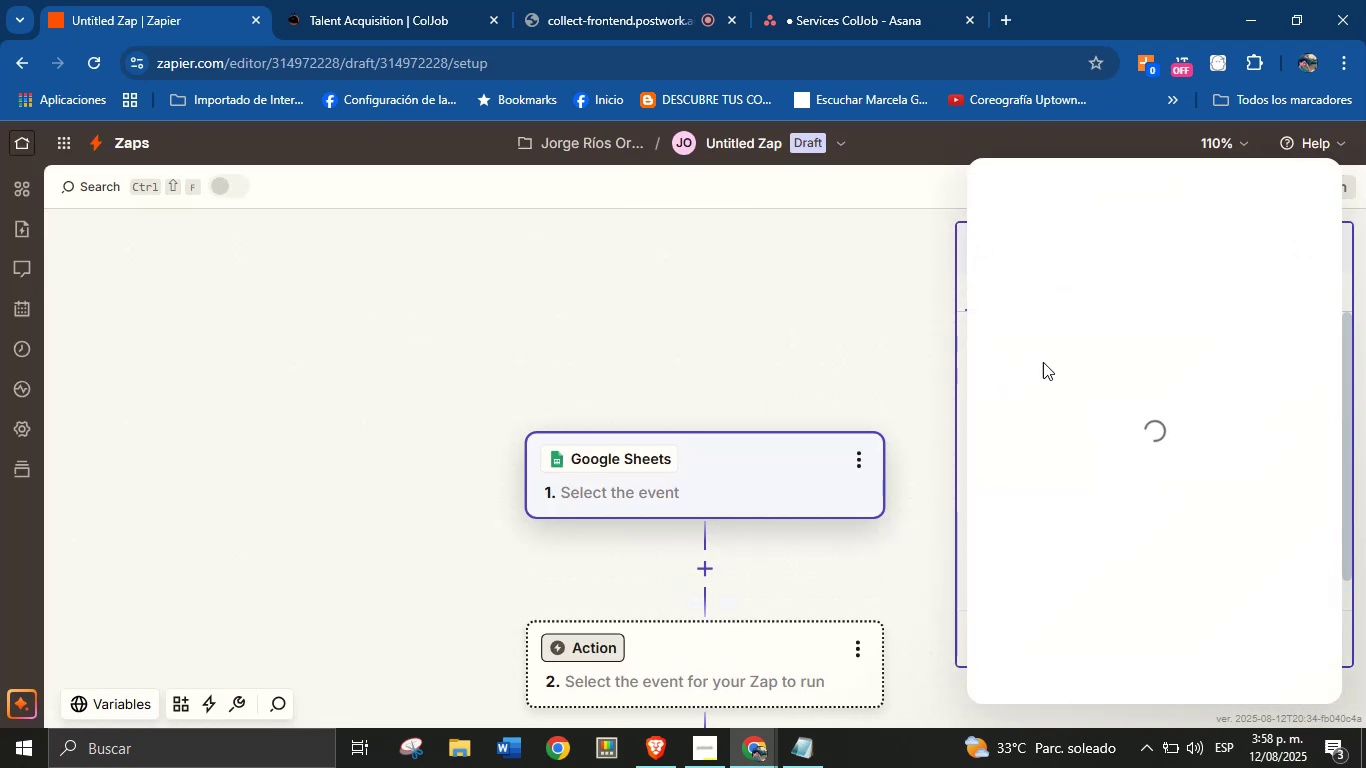 
mouse_move([1087, 359])
 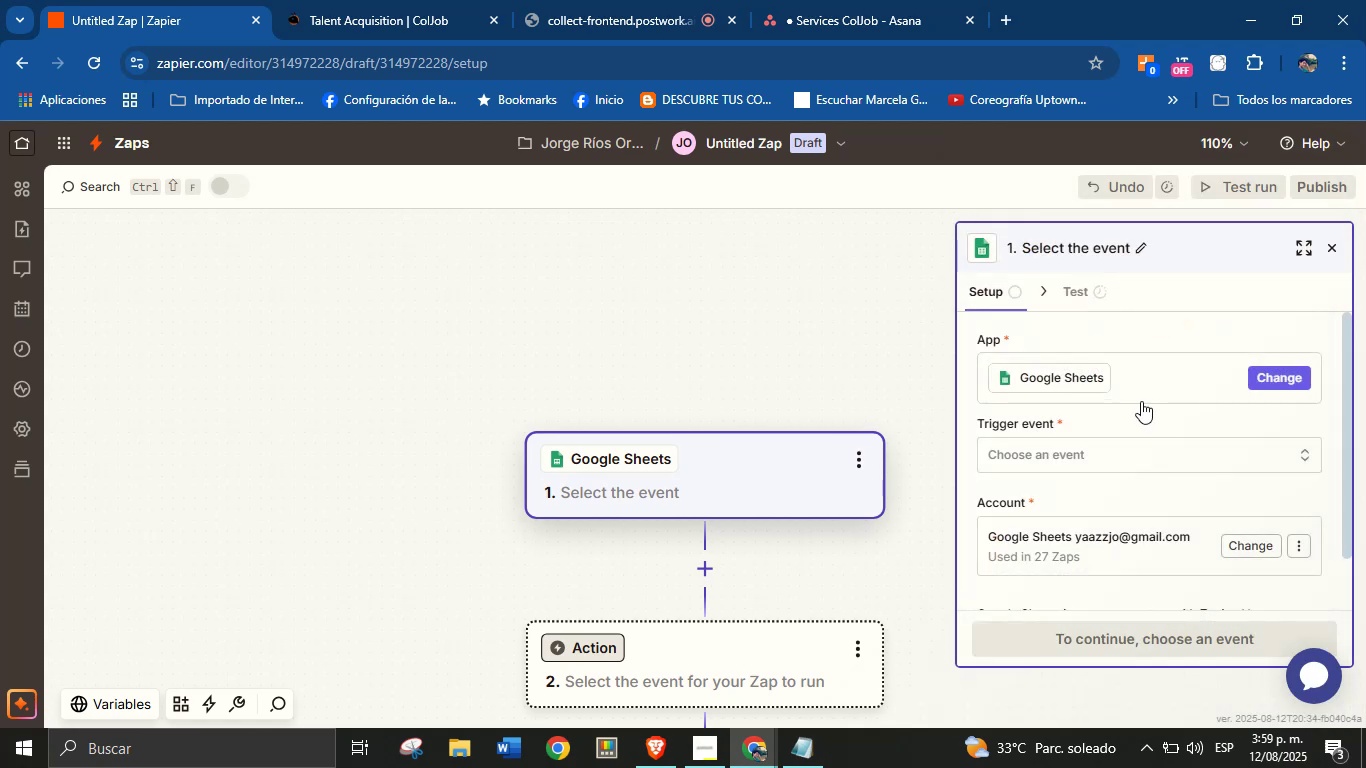 
left_click([1099, 448])
 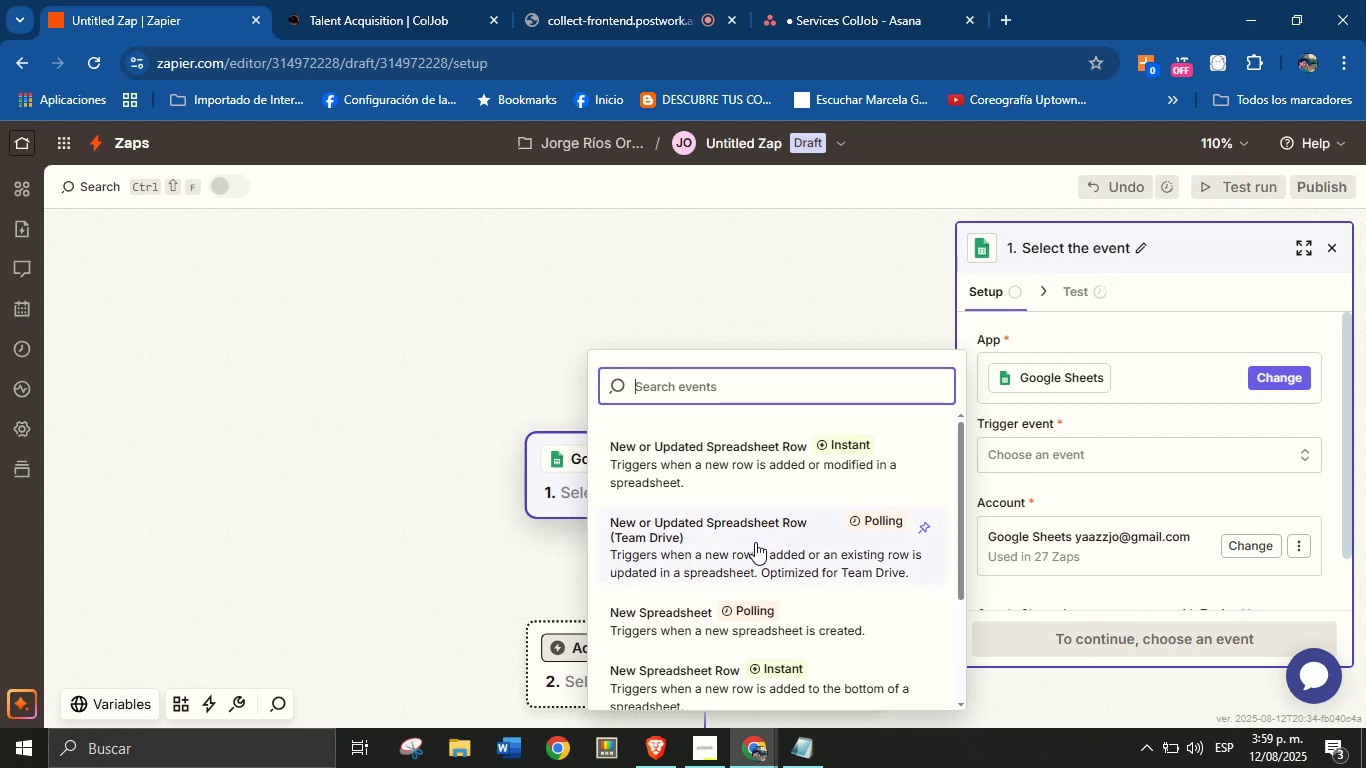 
wait(9.98)
 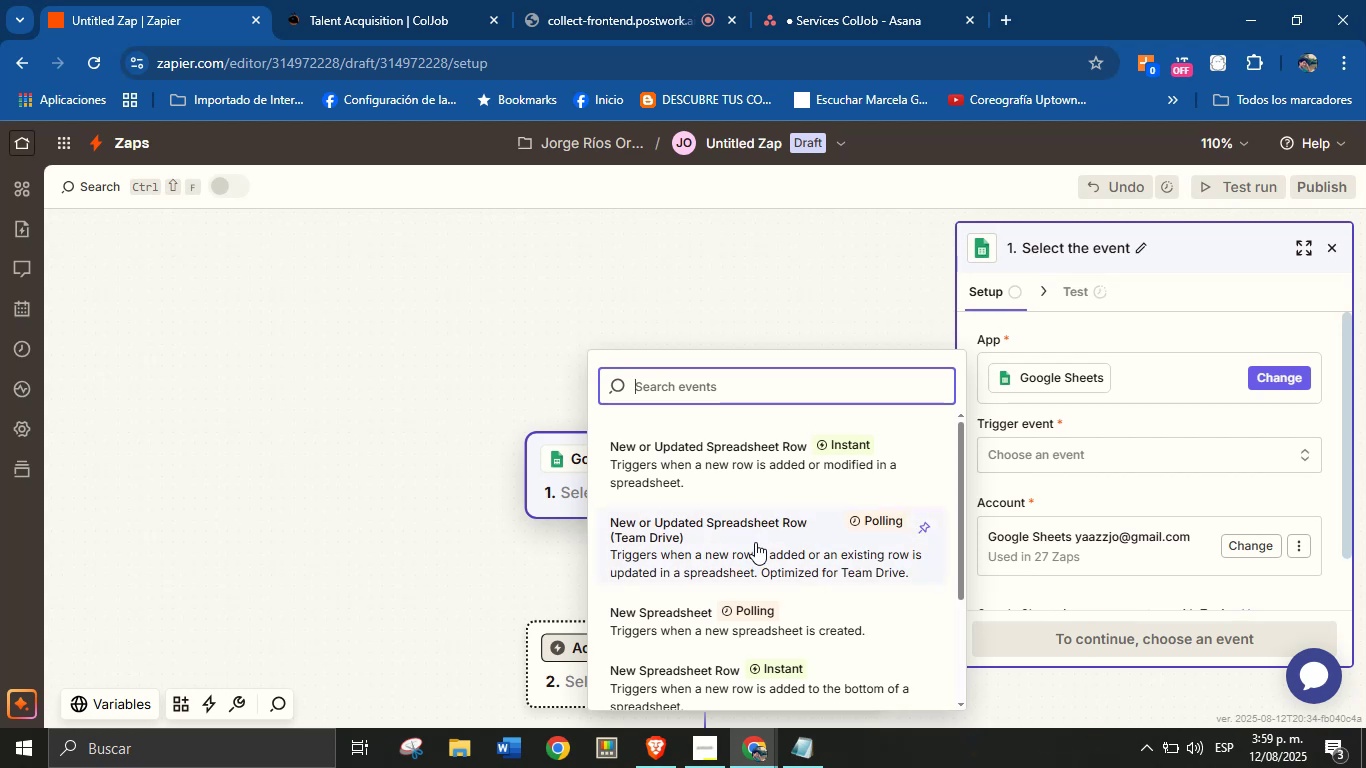 
left_click([754, 471])
 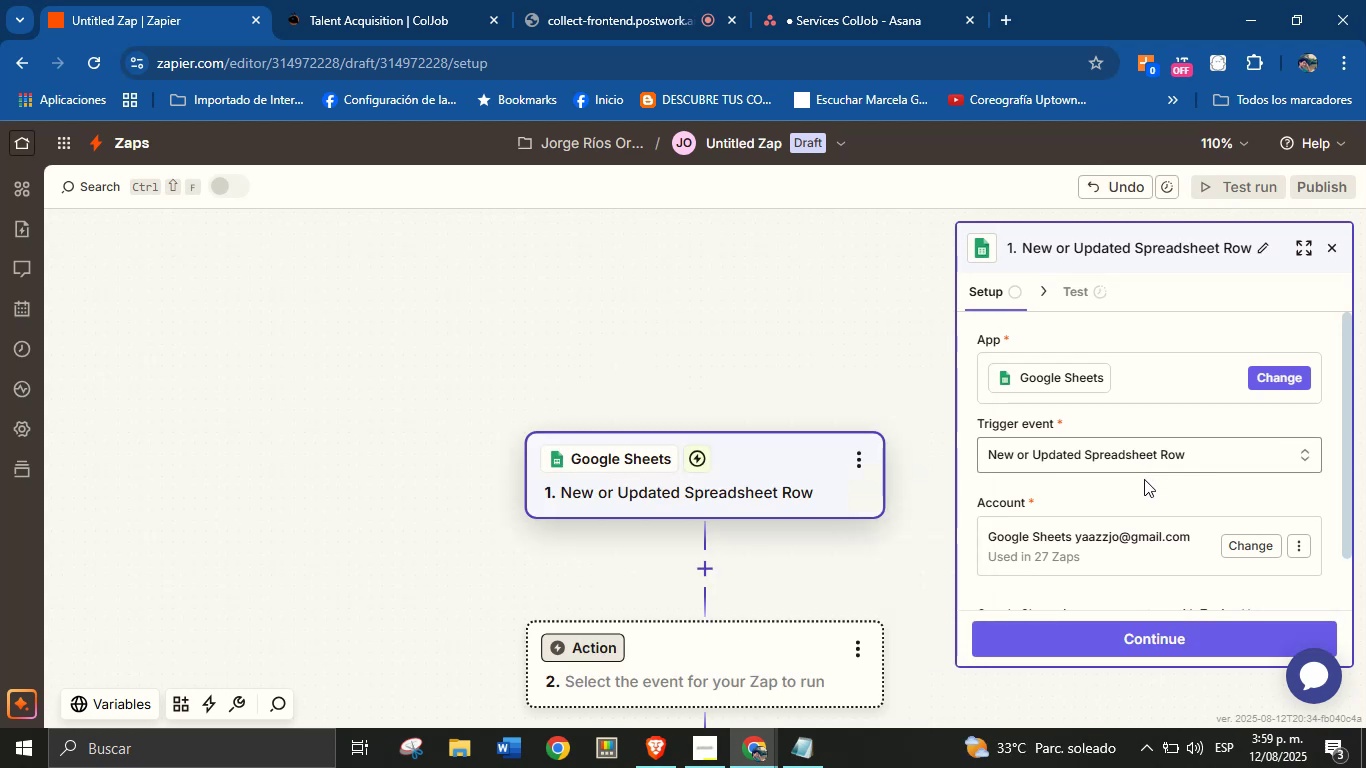 
left_click([1147, 484])
 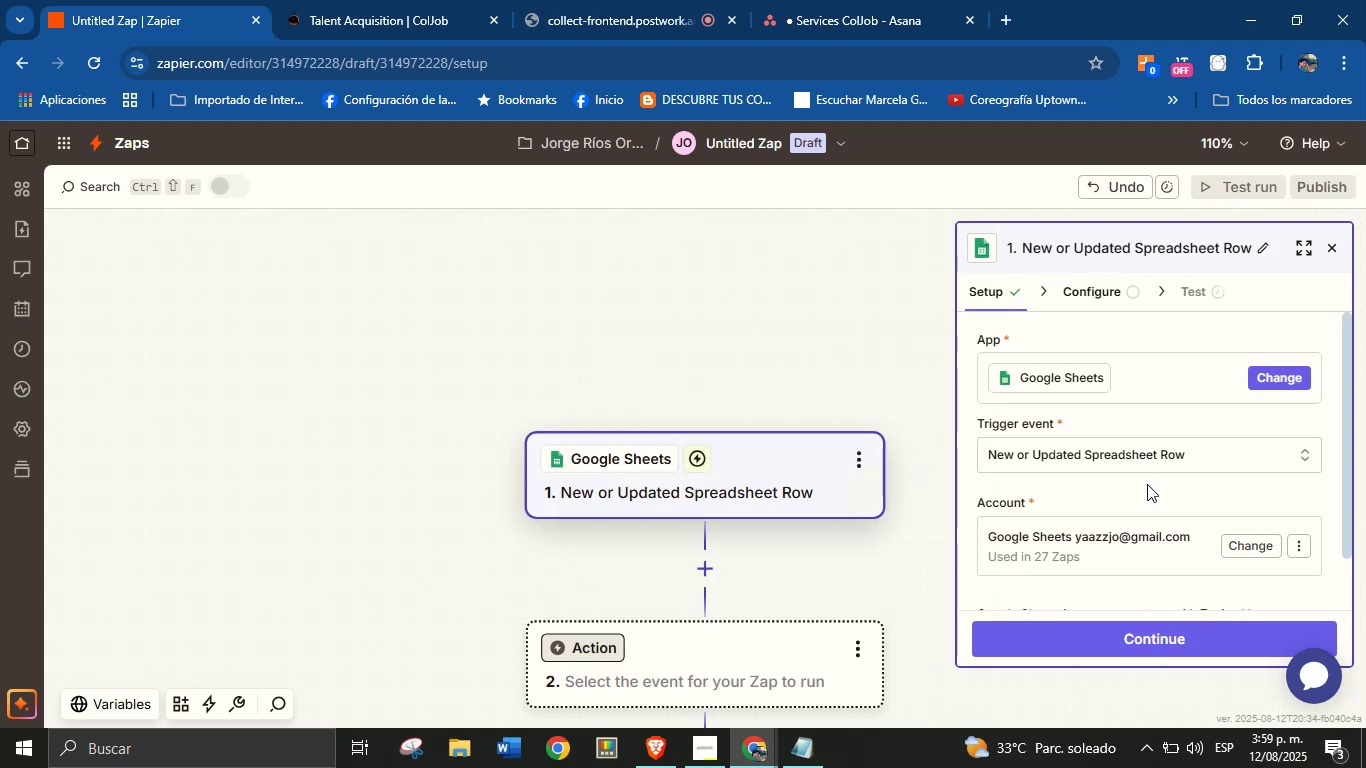 
scroll: coordinate [1144, 480], scroll_direction: down, amount: 2.0
 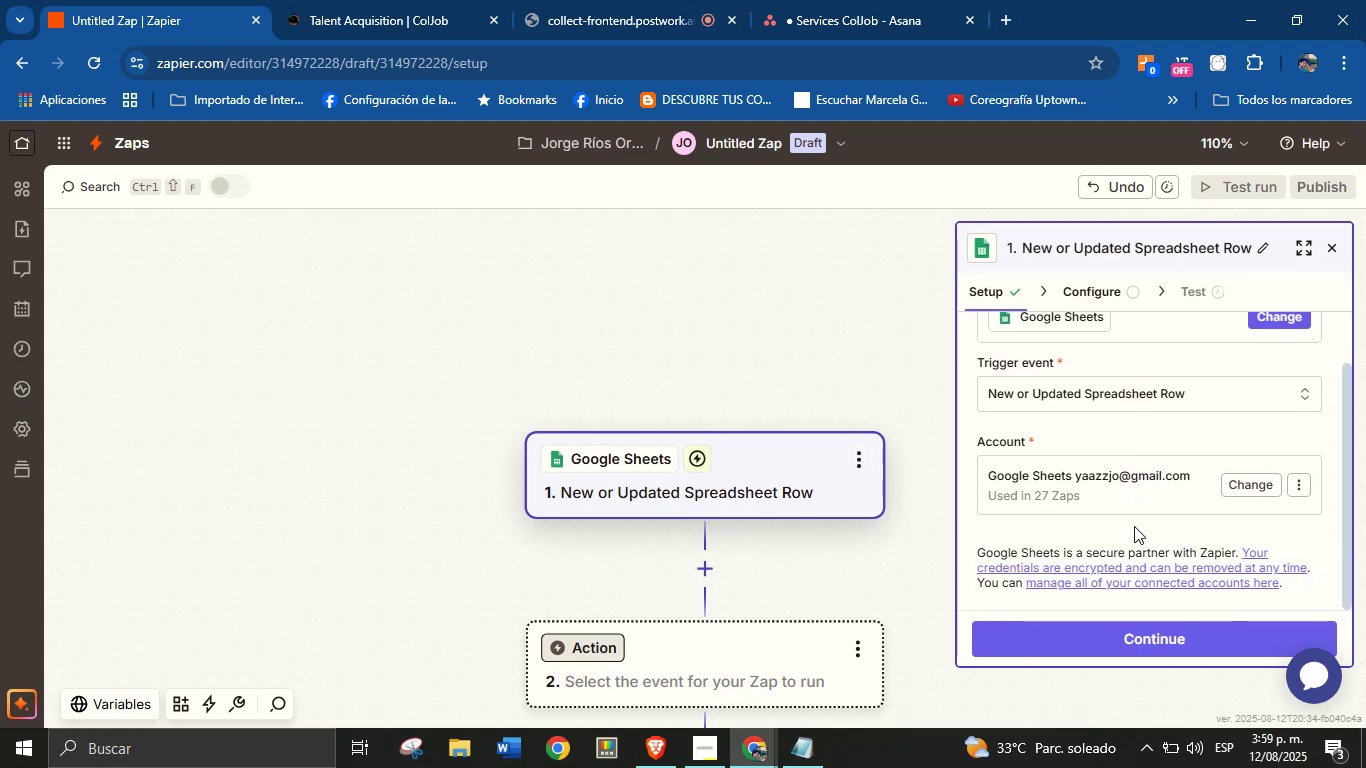 
left_click([1153, 629])
 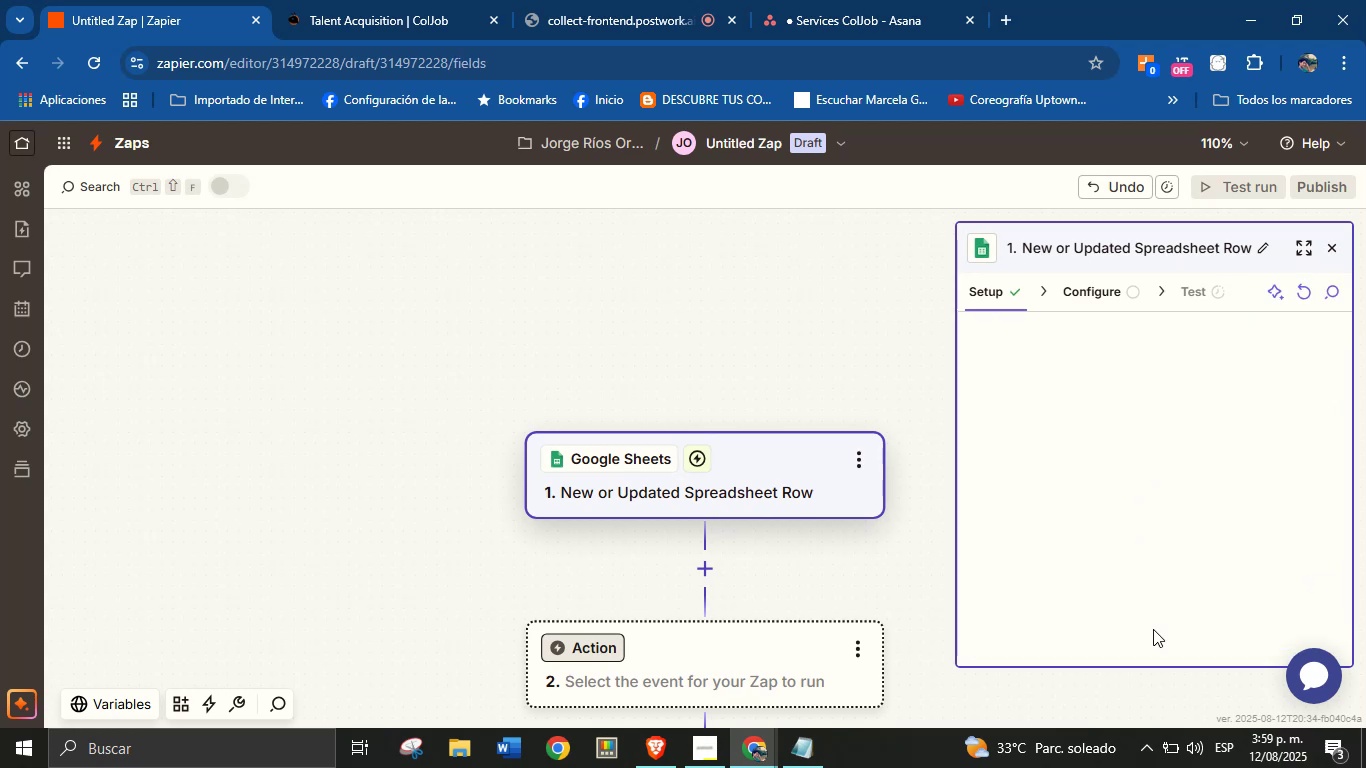 
mouse_move([1145, 571])
 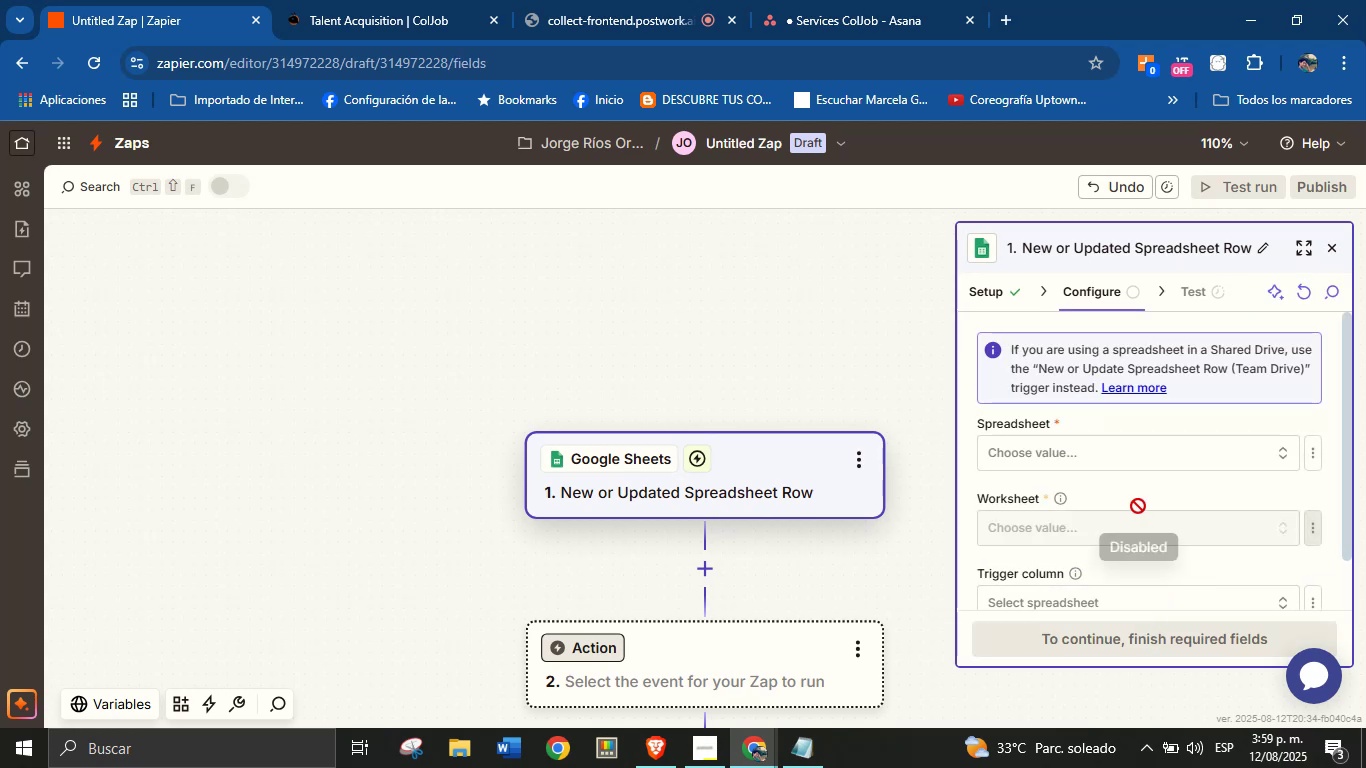 
mouse_move([1123, 452])
 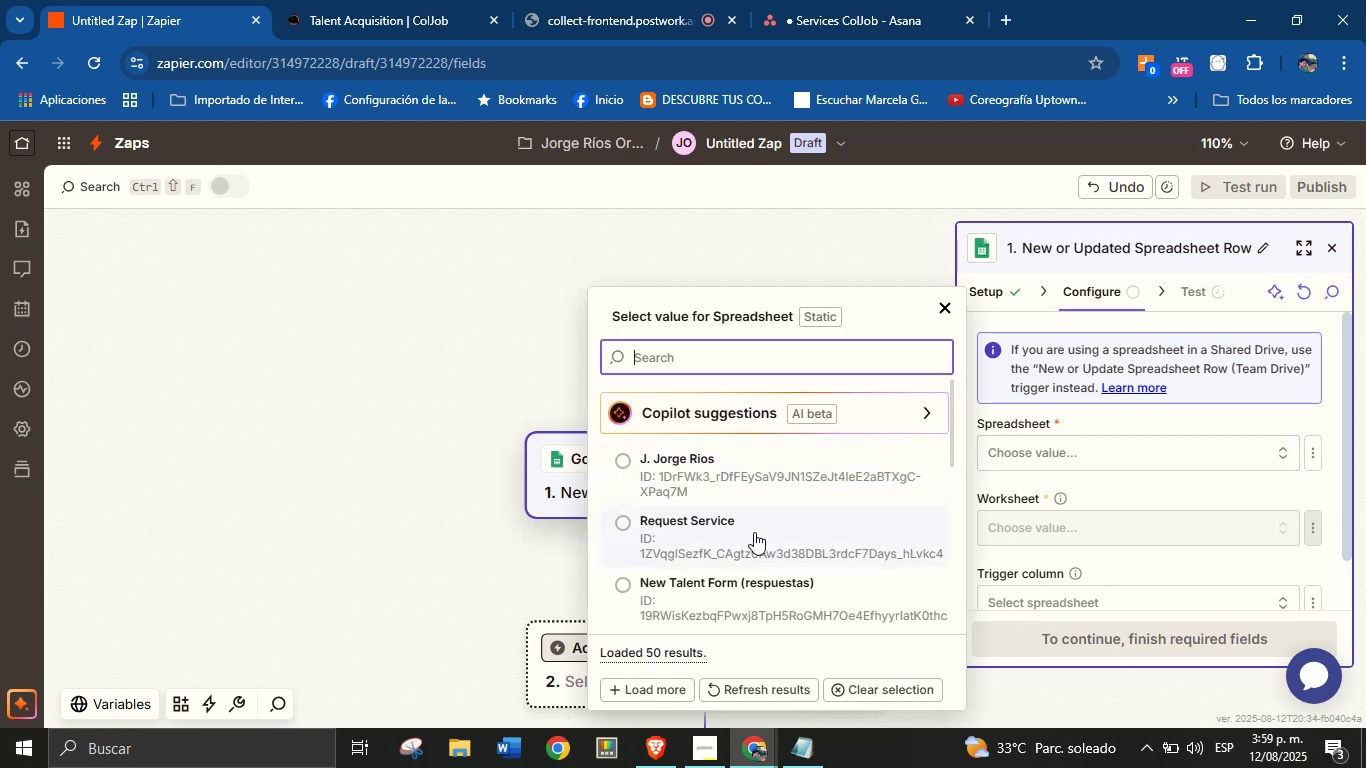 
left_click([754, 533])
 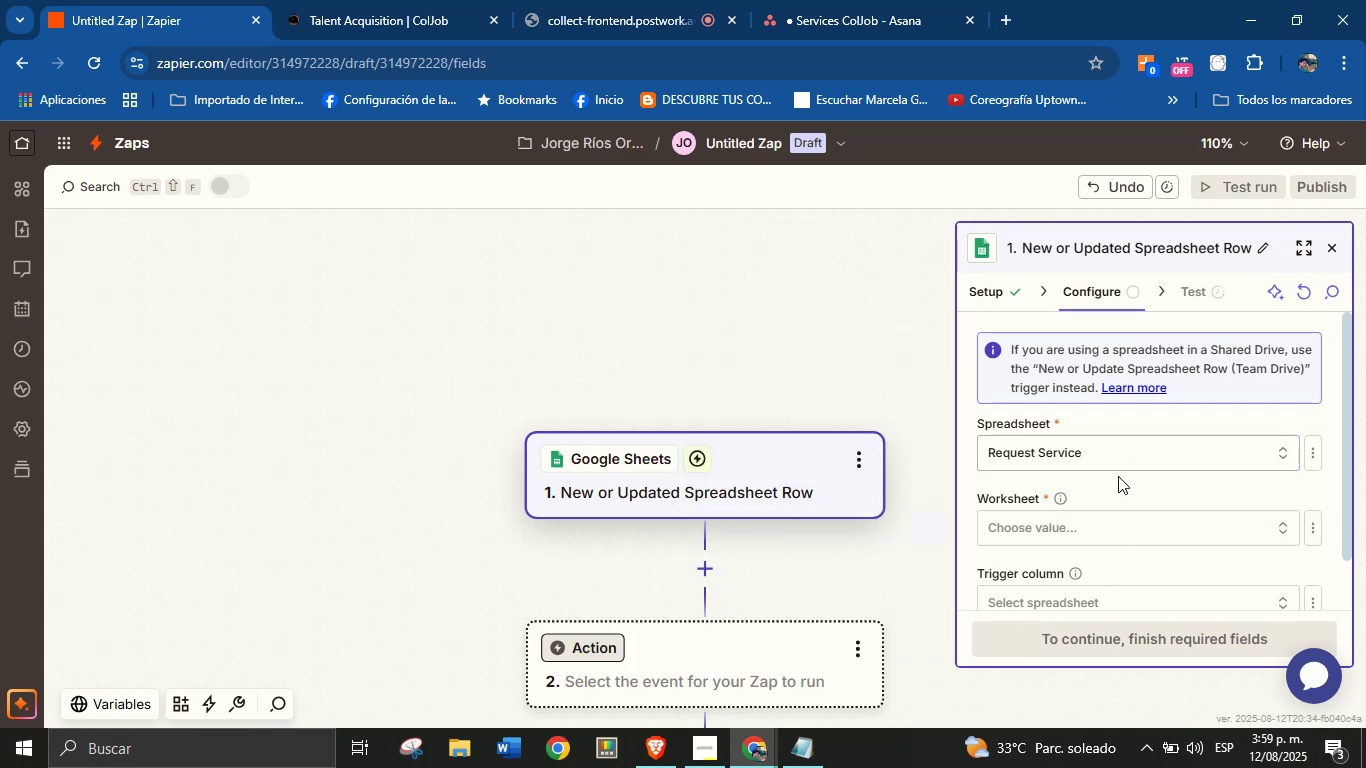 
left_click([1124, 483])
 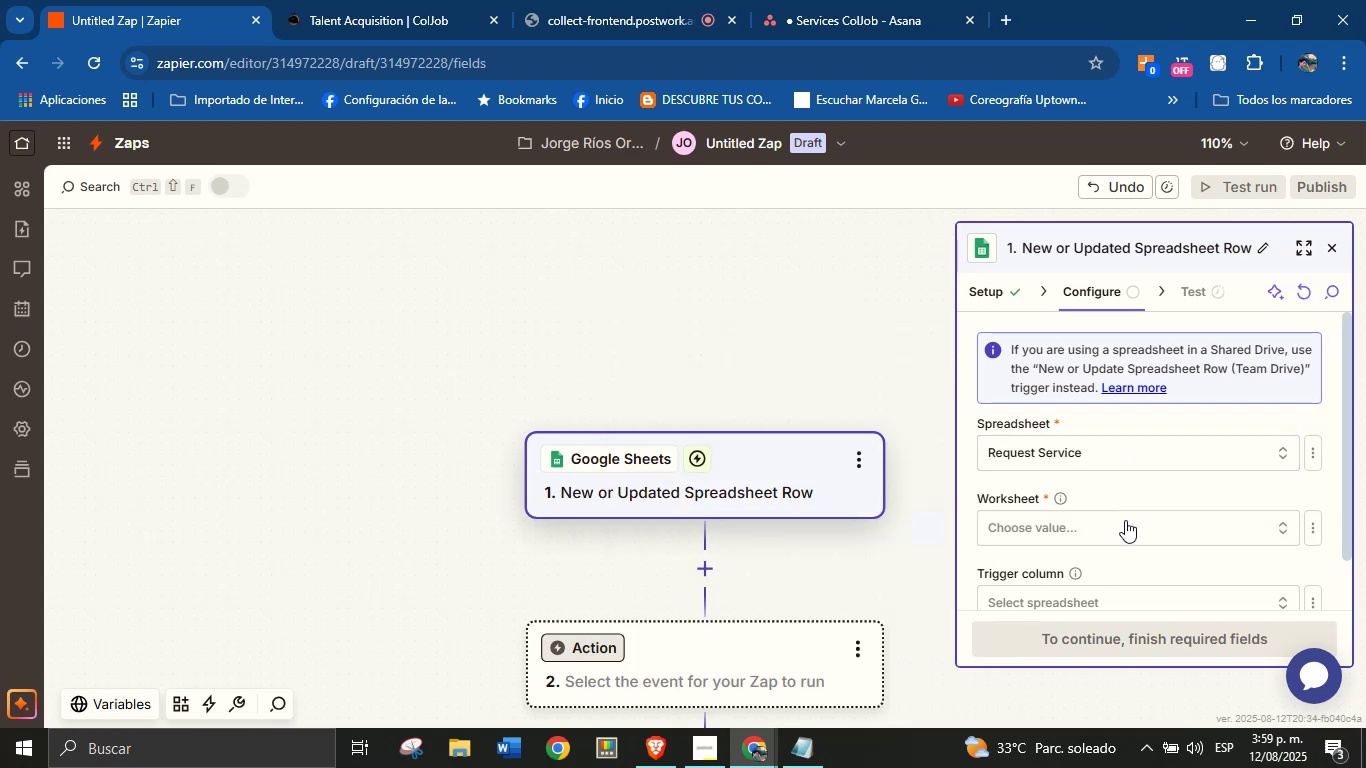 
left_click([1125, 523])
 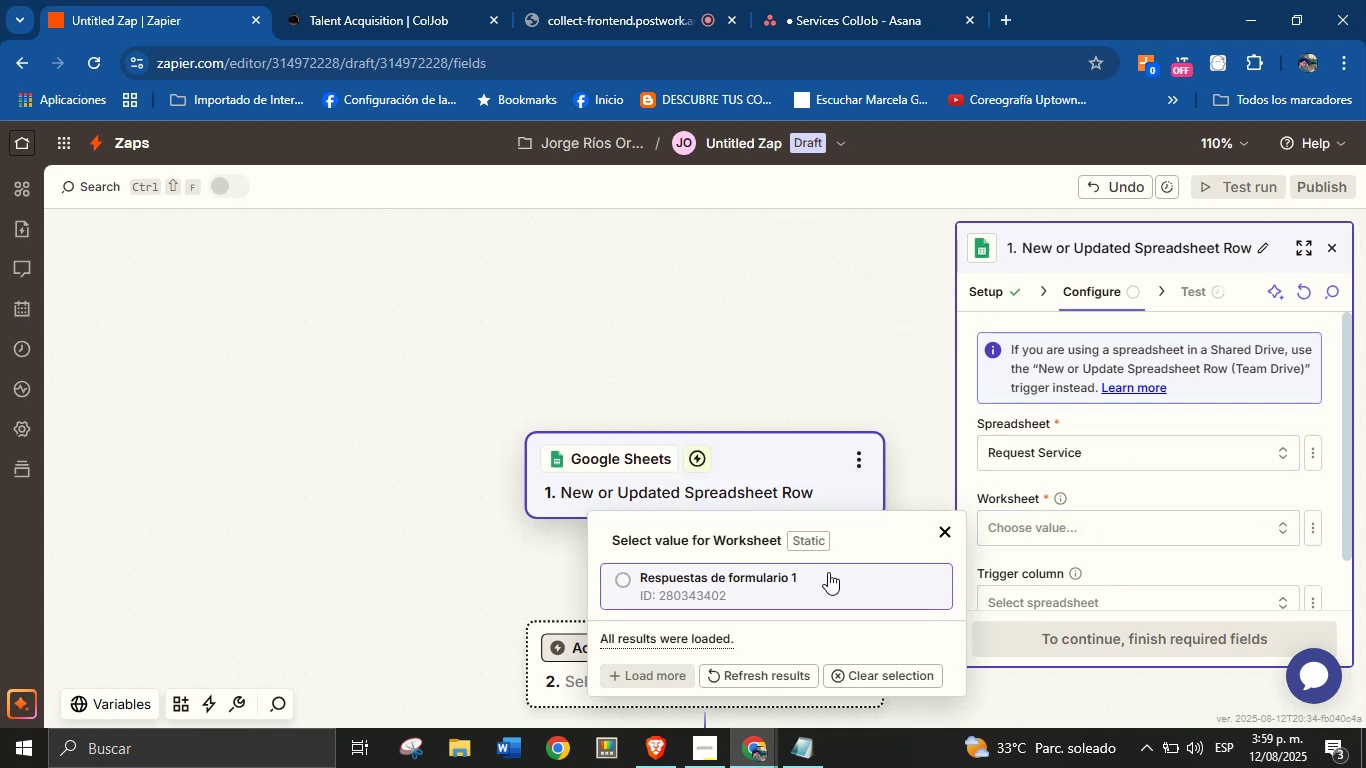 
left_click([815, 580])
 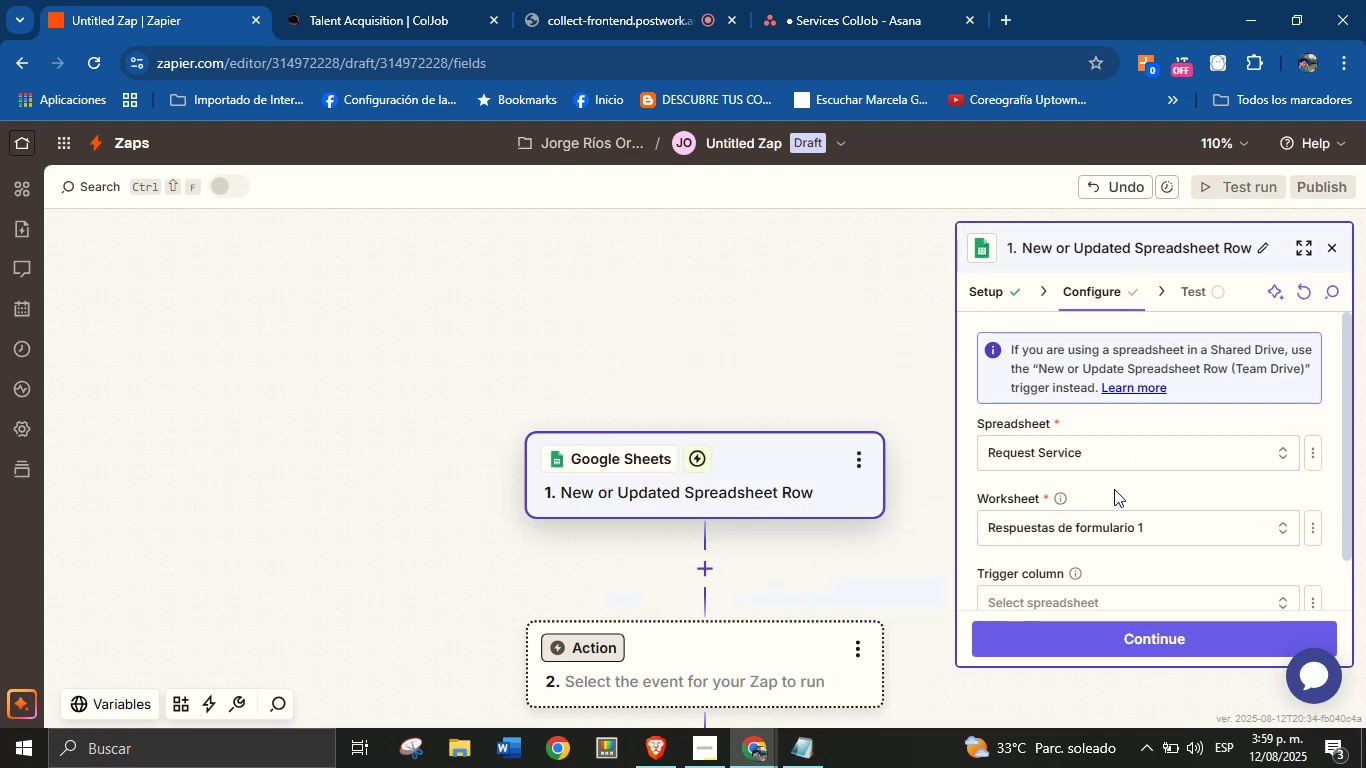 
scroll: coordinate [1135, 473], scroll_direction: down, amount: 1.0
 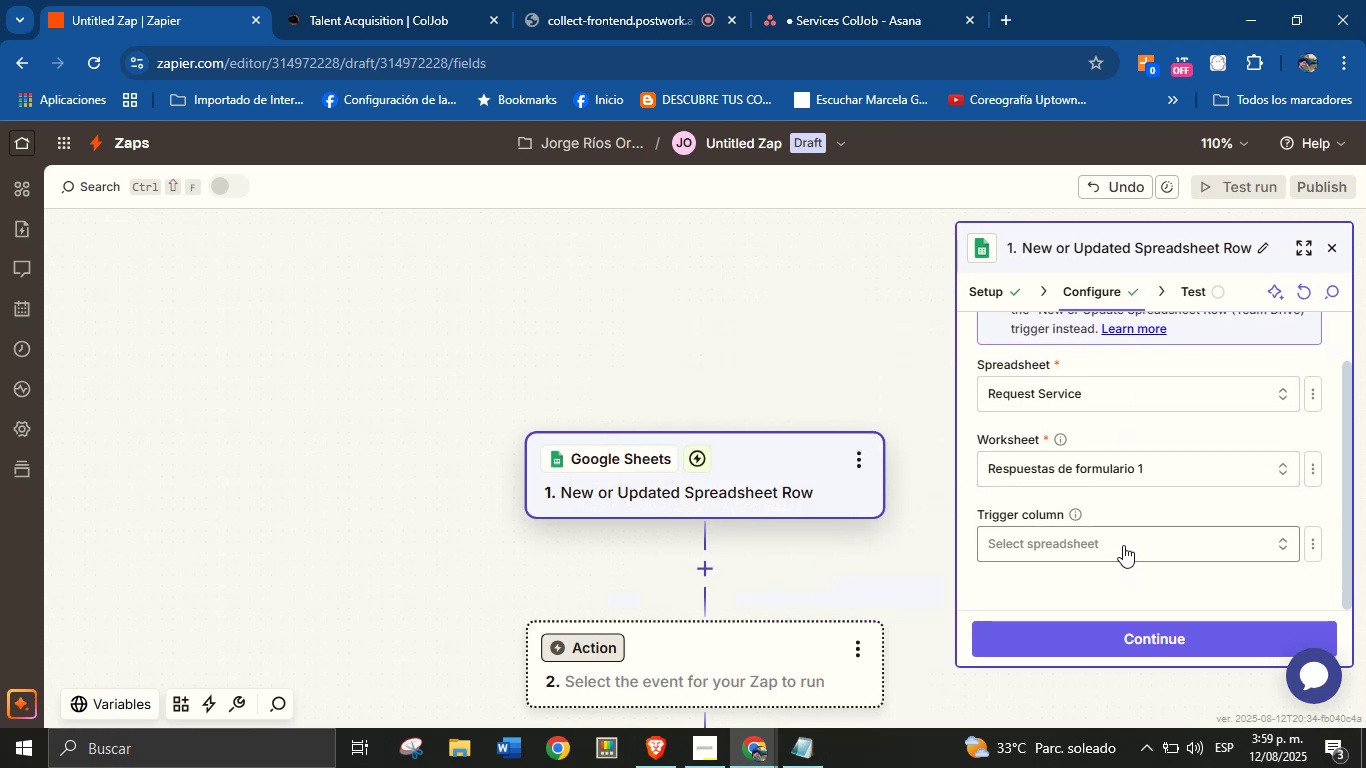 
left_click([1135, 507])
 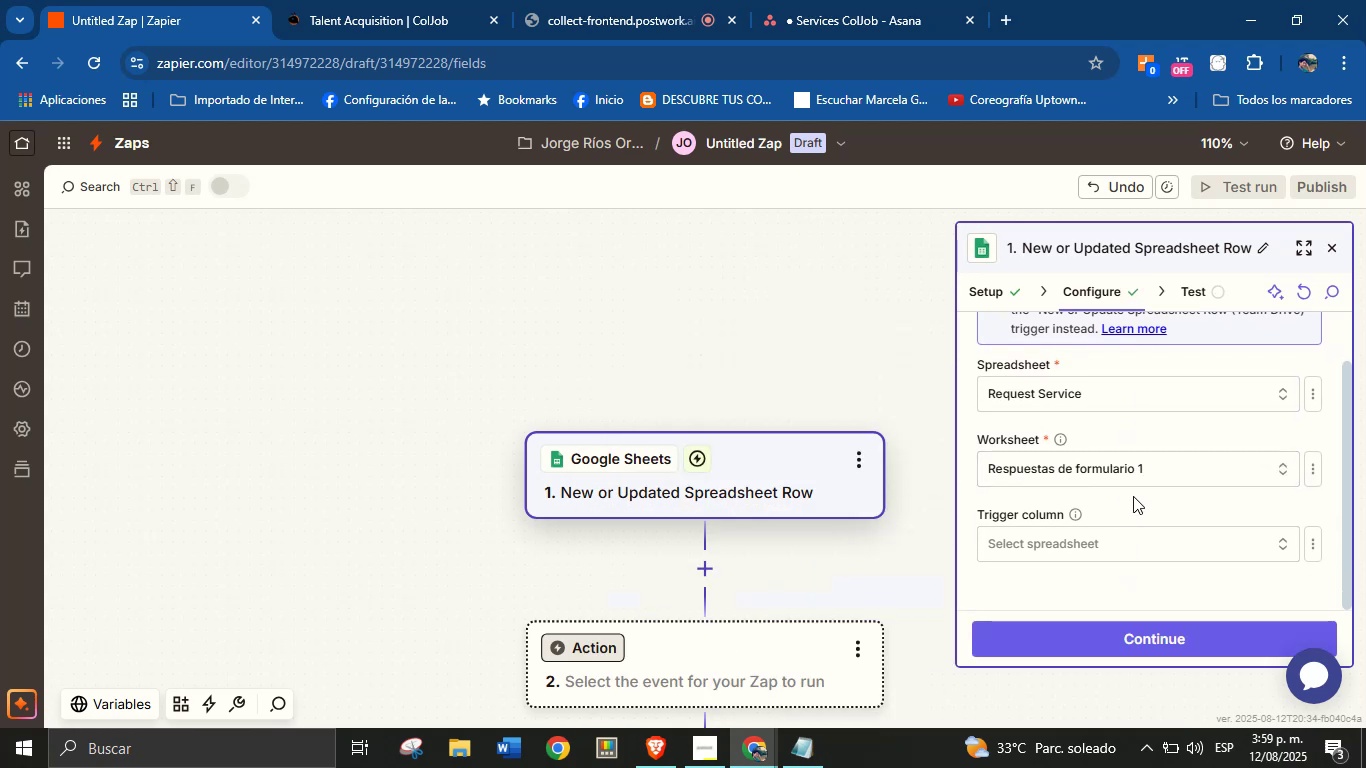 
scroll: coordinate [1139, 491], scroll_direction: up, amount: 2.0
 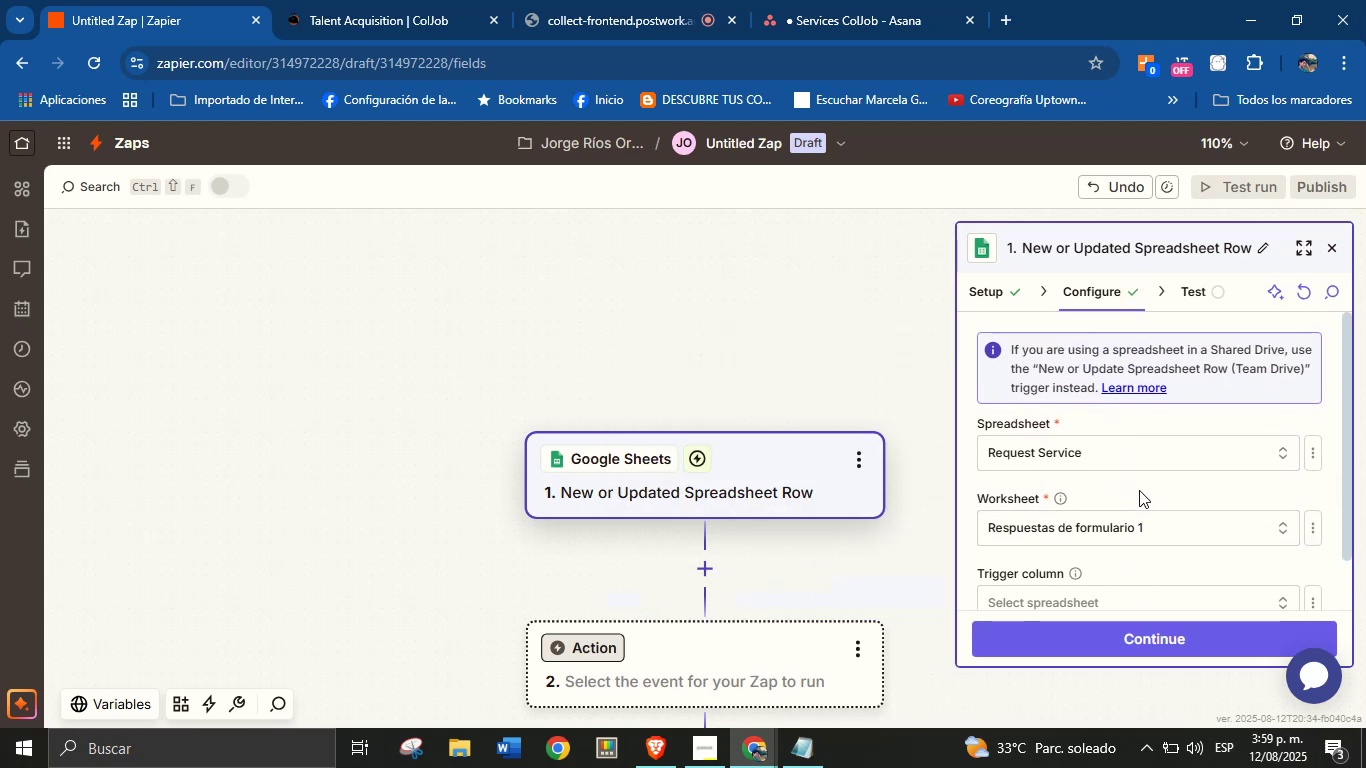 
scroll: coordinate [1136, 479], scroll_direction: none, amount: 0.0
 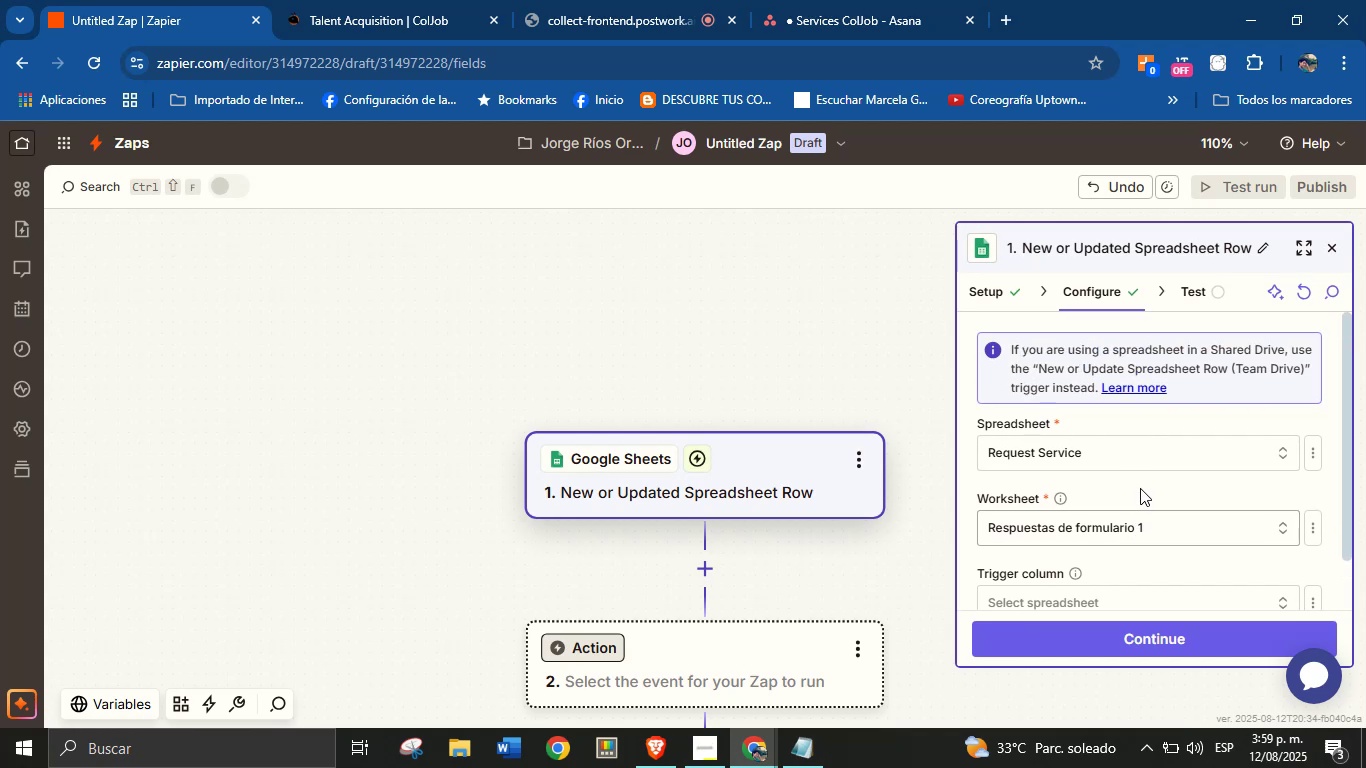 
left_click([1151, 489])
 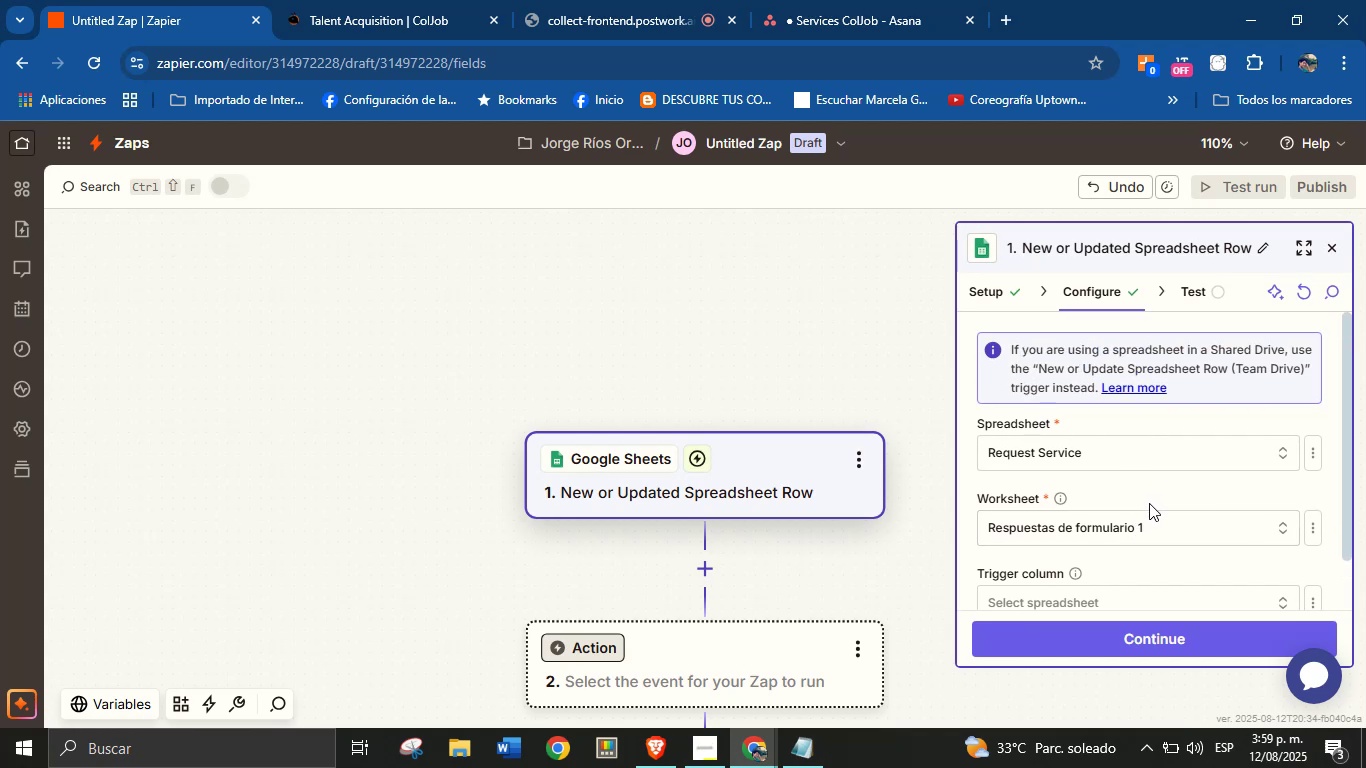 
scroll: coordinate [1157, 483], scroll_direction: down, amount: 1.0
 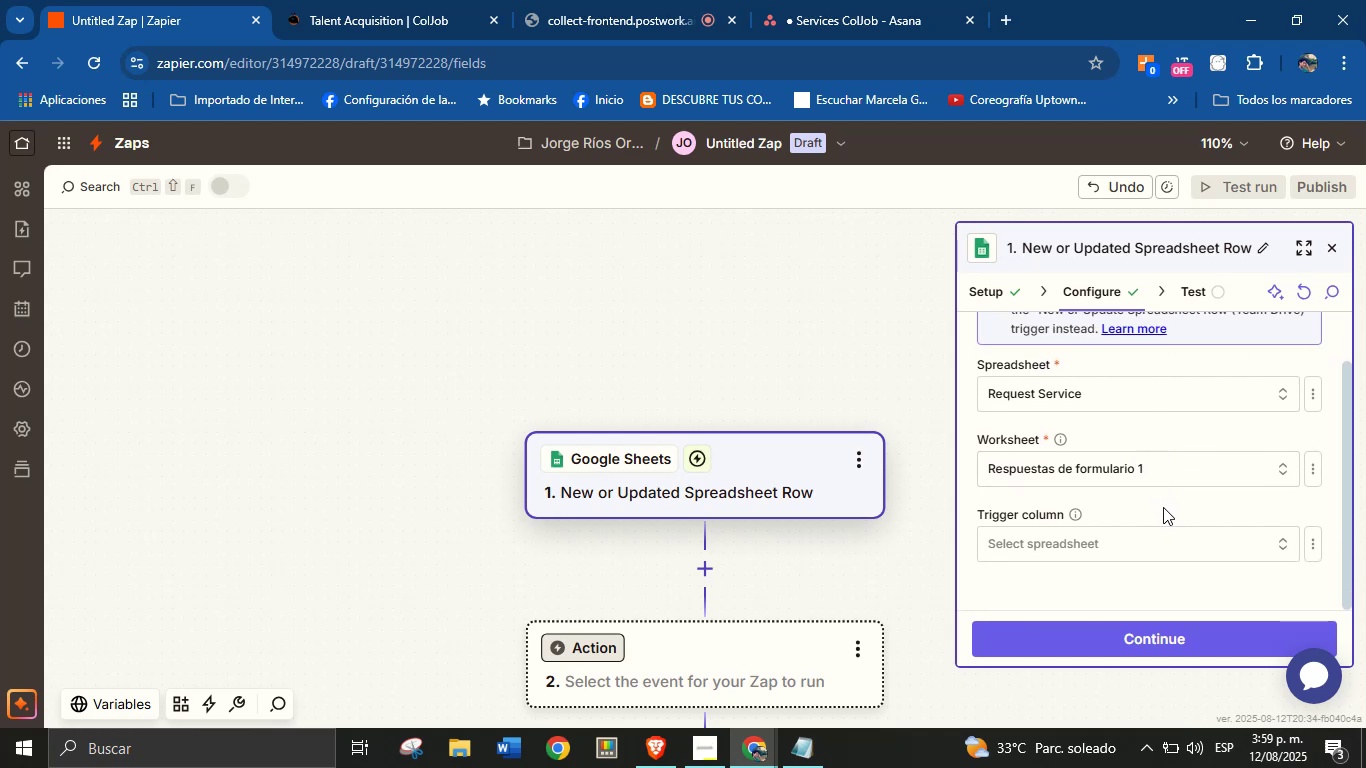 
scroll: coordinate [1163, 503], scroll_direction: up, amount: 1.0
 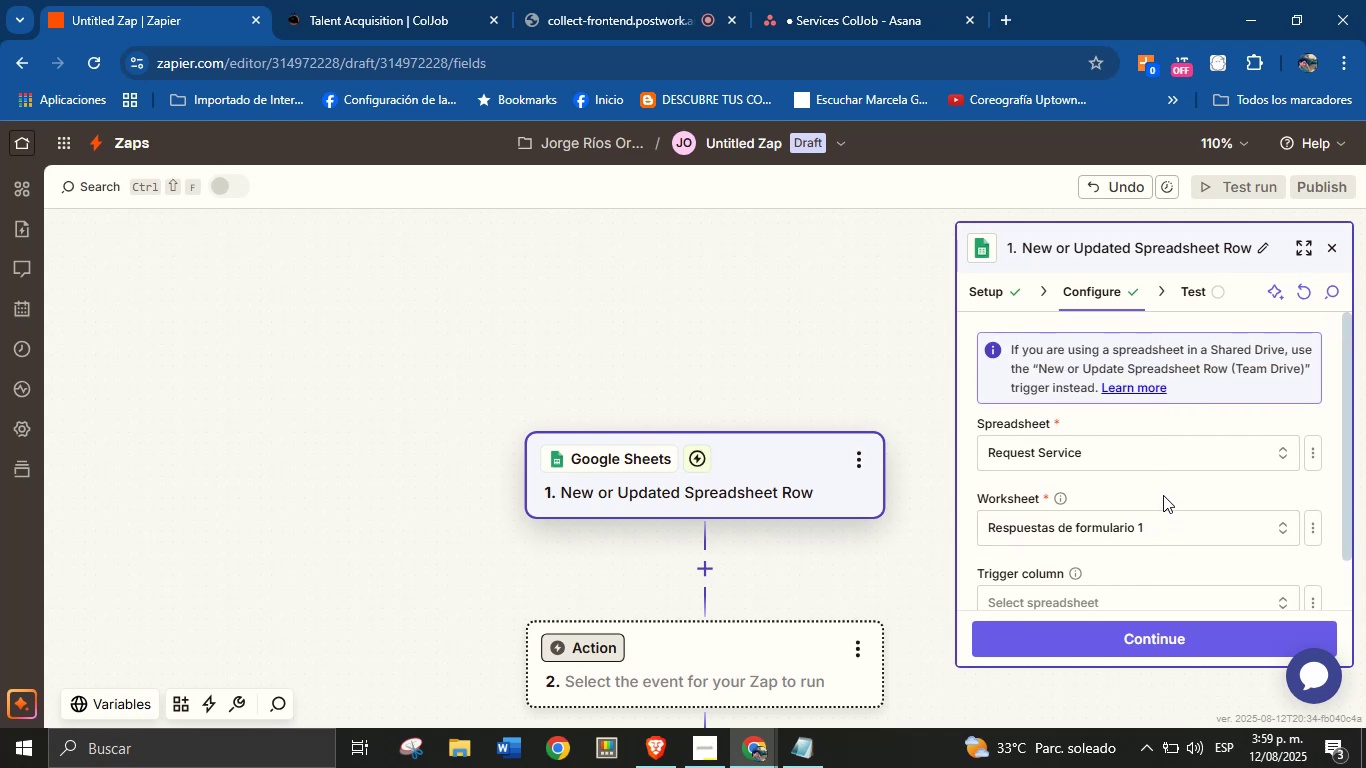 
left_click([1163, 494])
 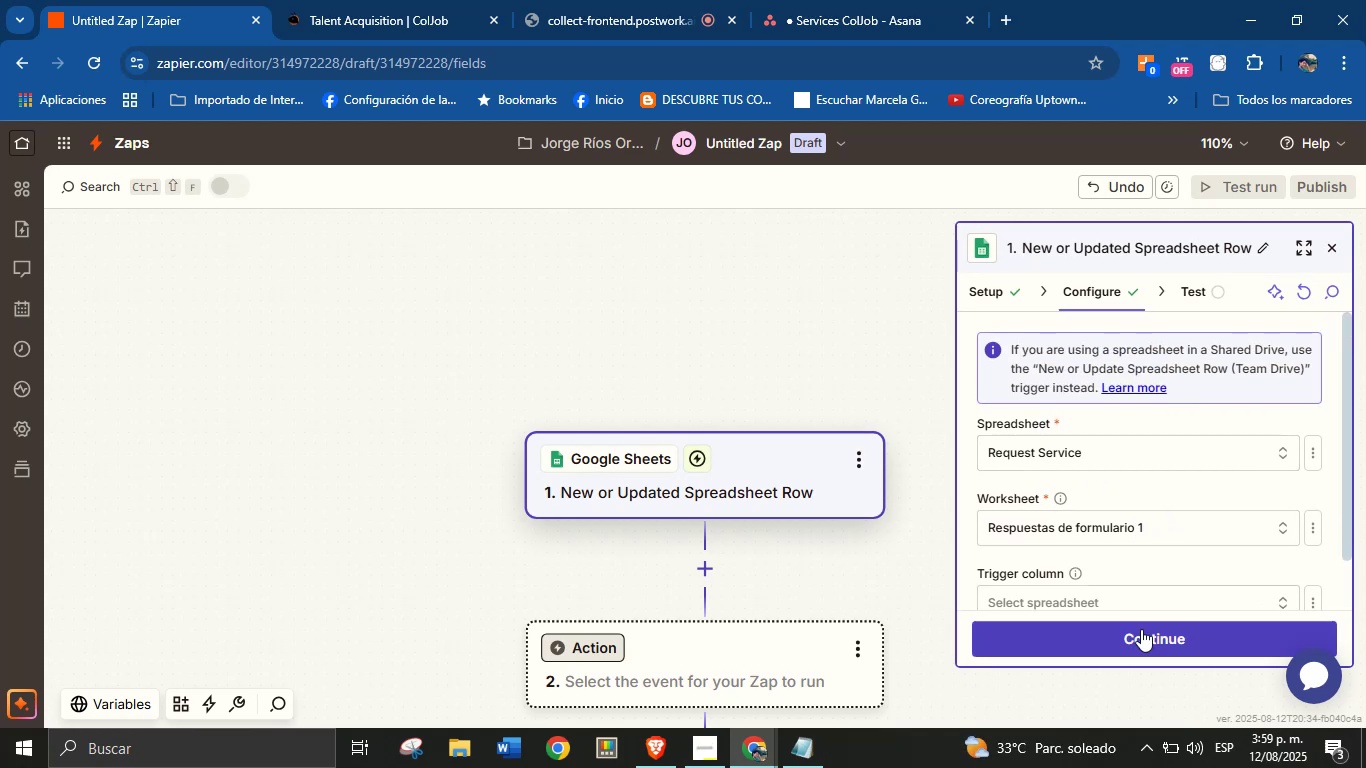 
left_click([1141, 629])
 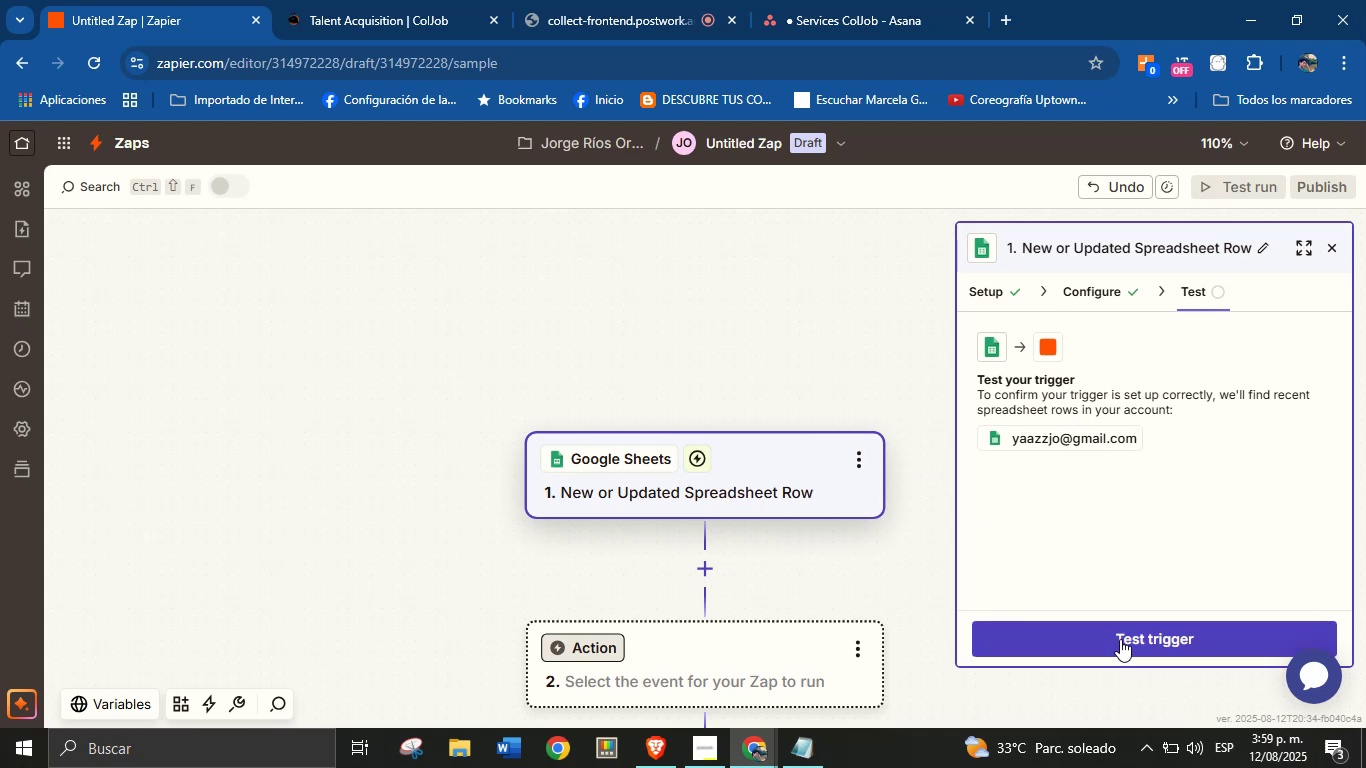 
wait(17.92)
 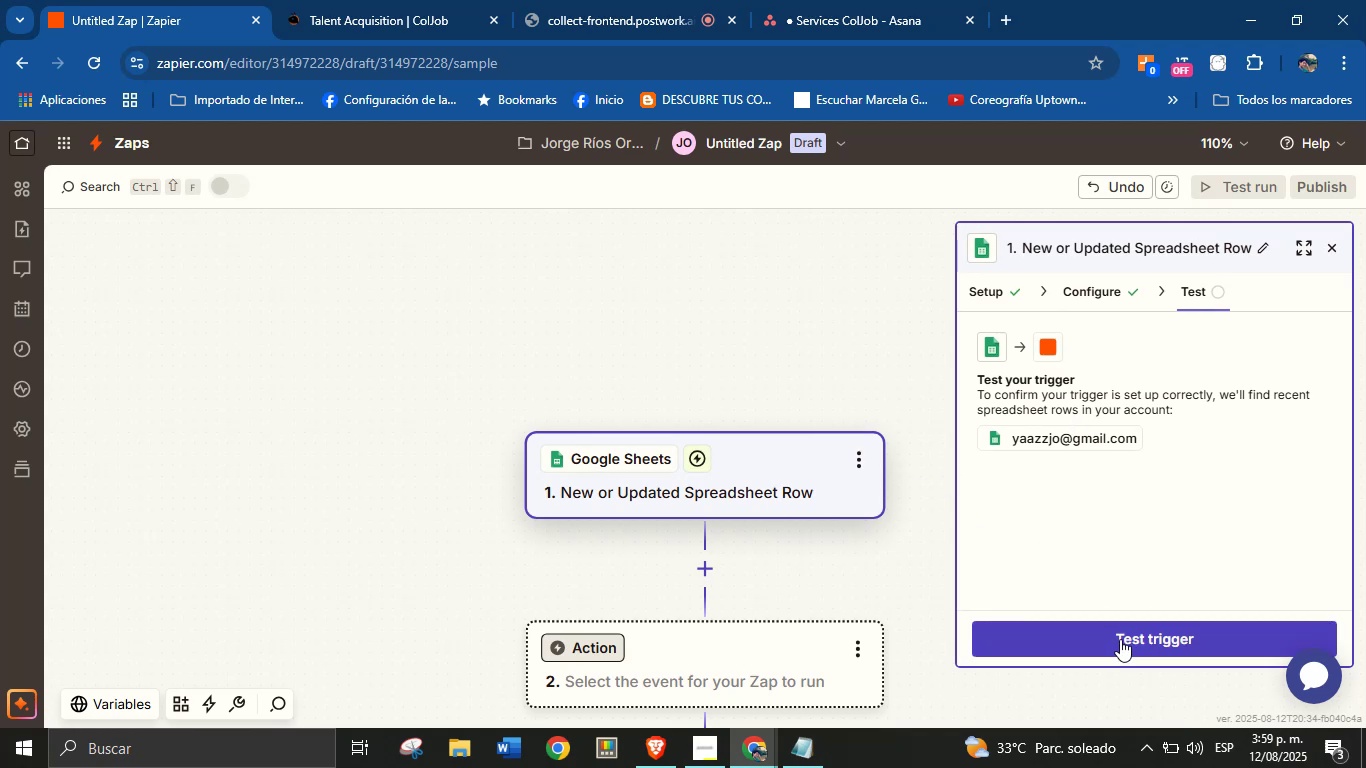 
left_click([1108, 630])
 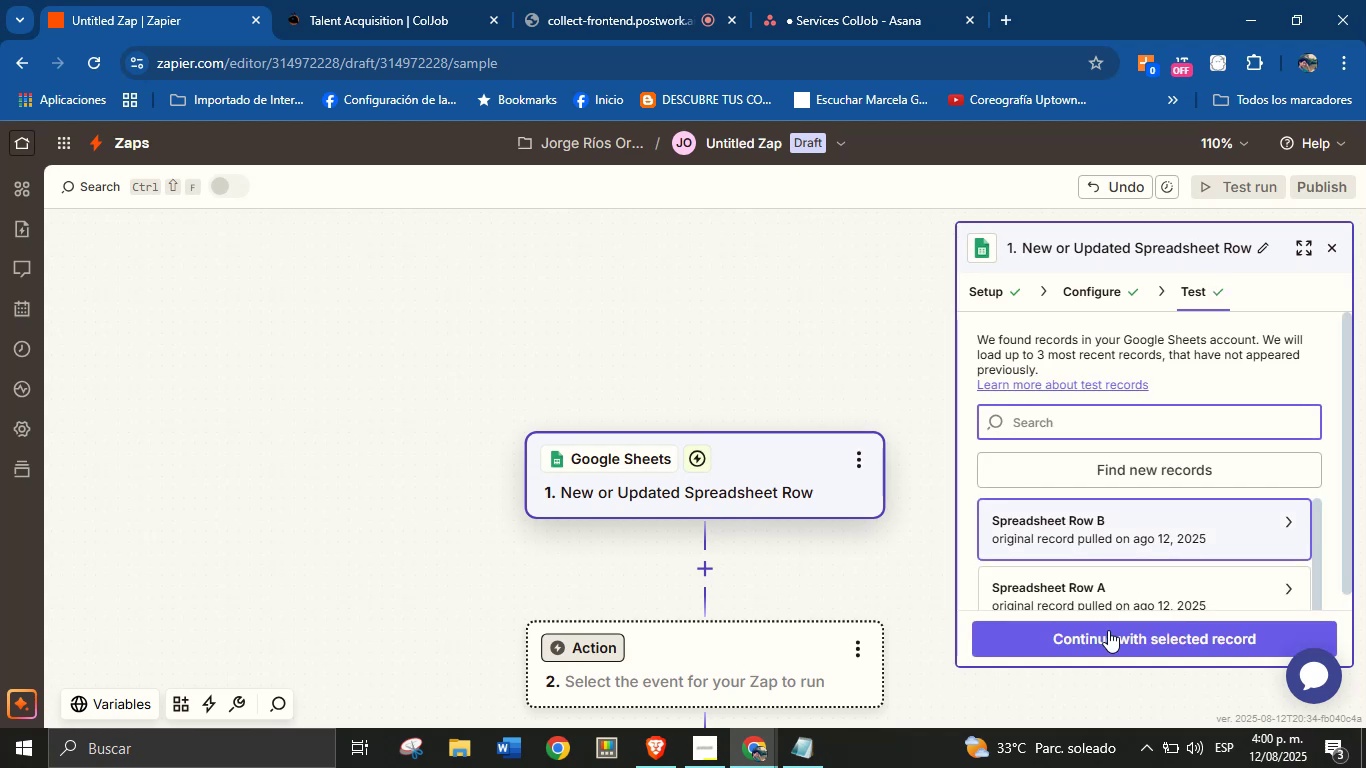 
left_click([1111, 634])
 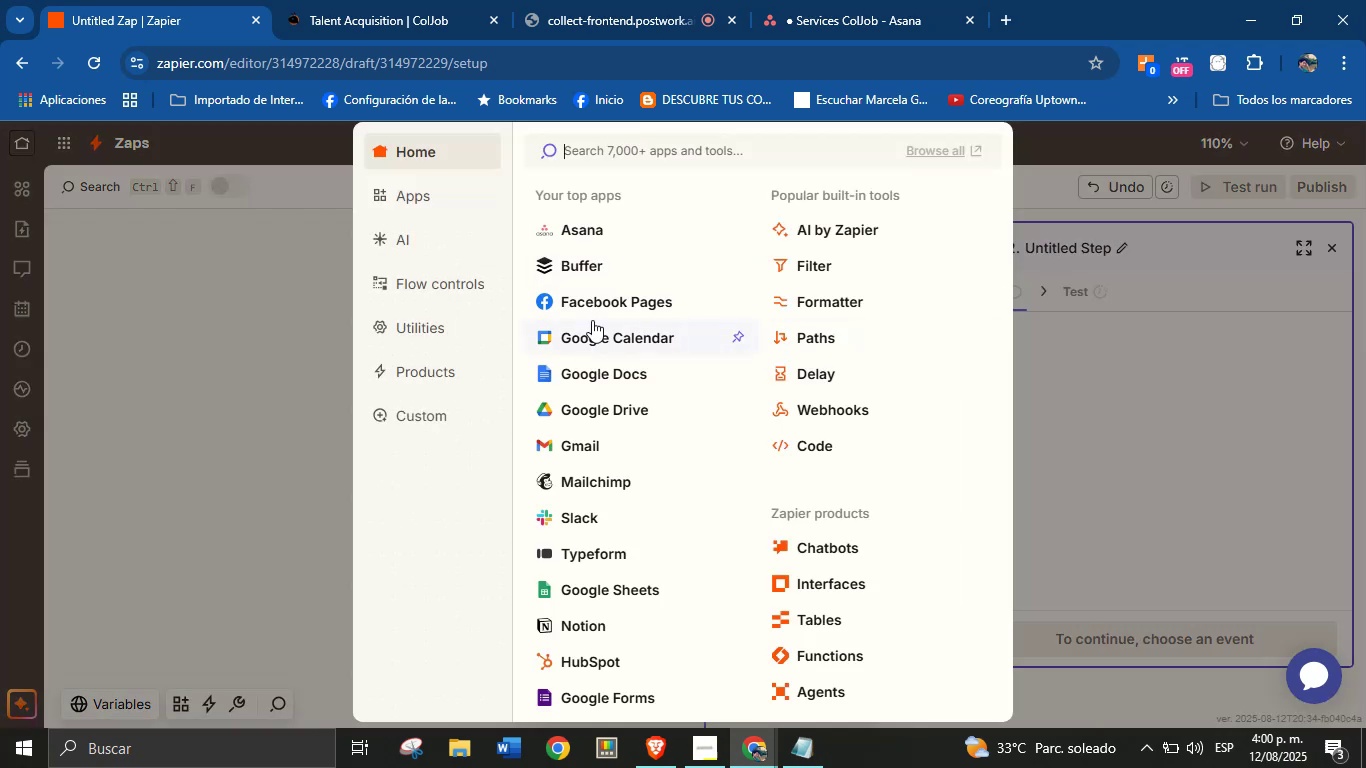 
left_click([821, 261])
 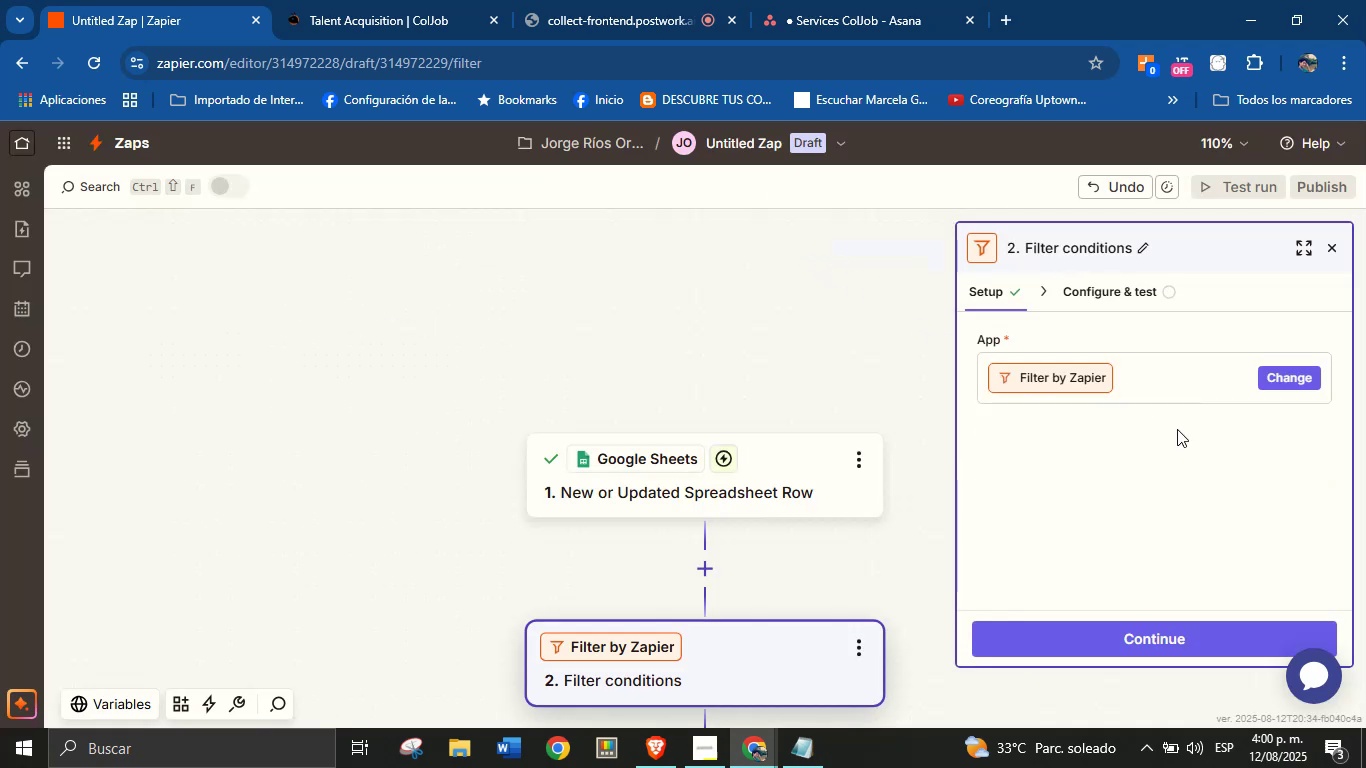 
left_click([1126, 637])
 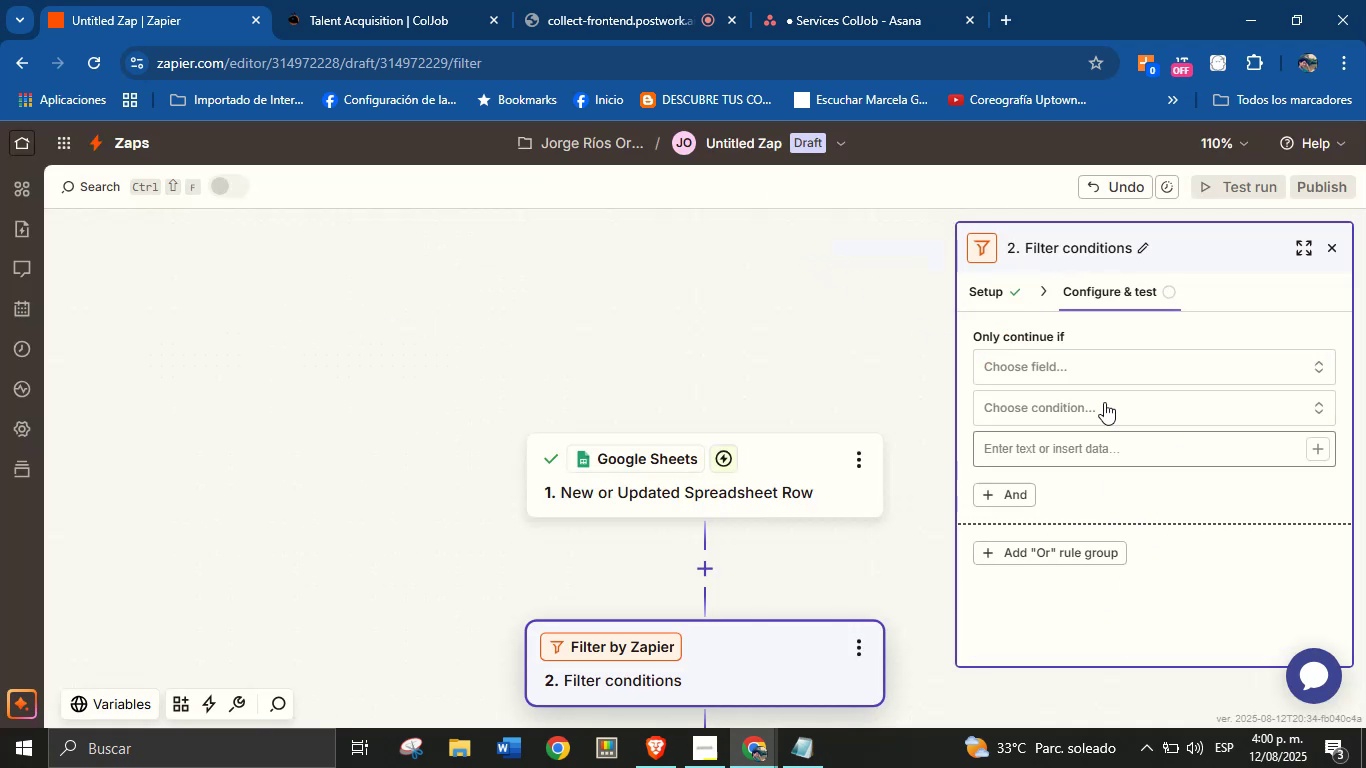 
left_click([1107, 359])
 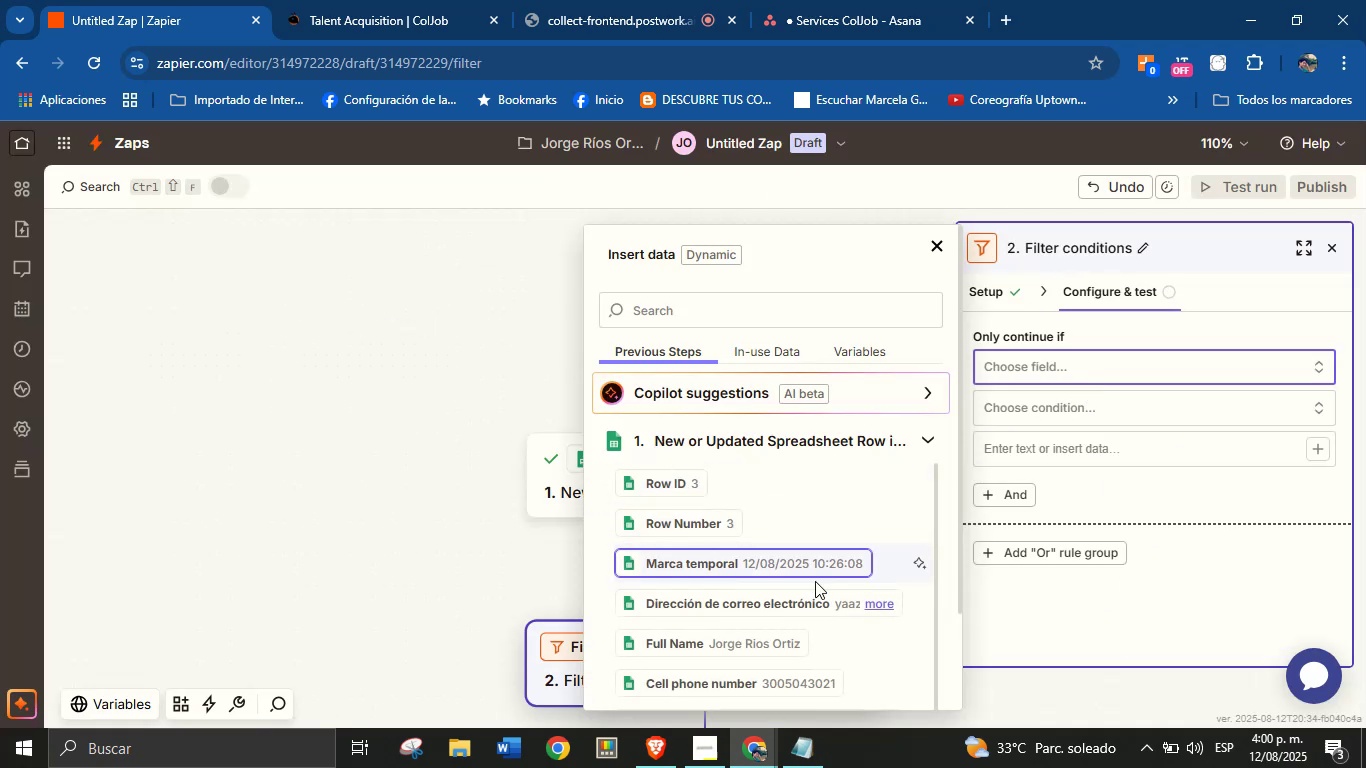 
scroll: coordinate [800, 568], scroll_direction: down, amount: 2.0
 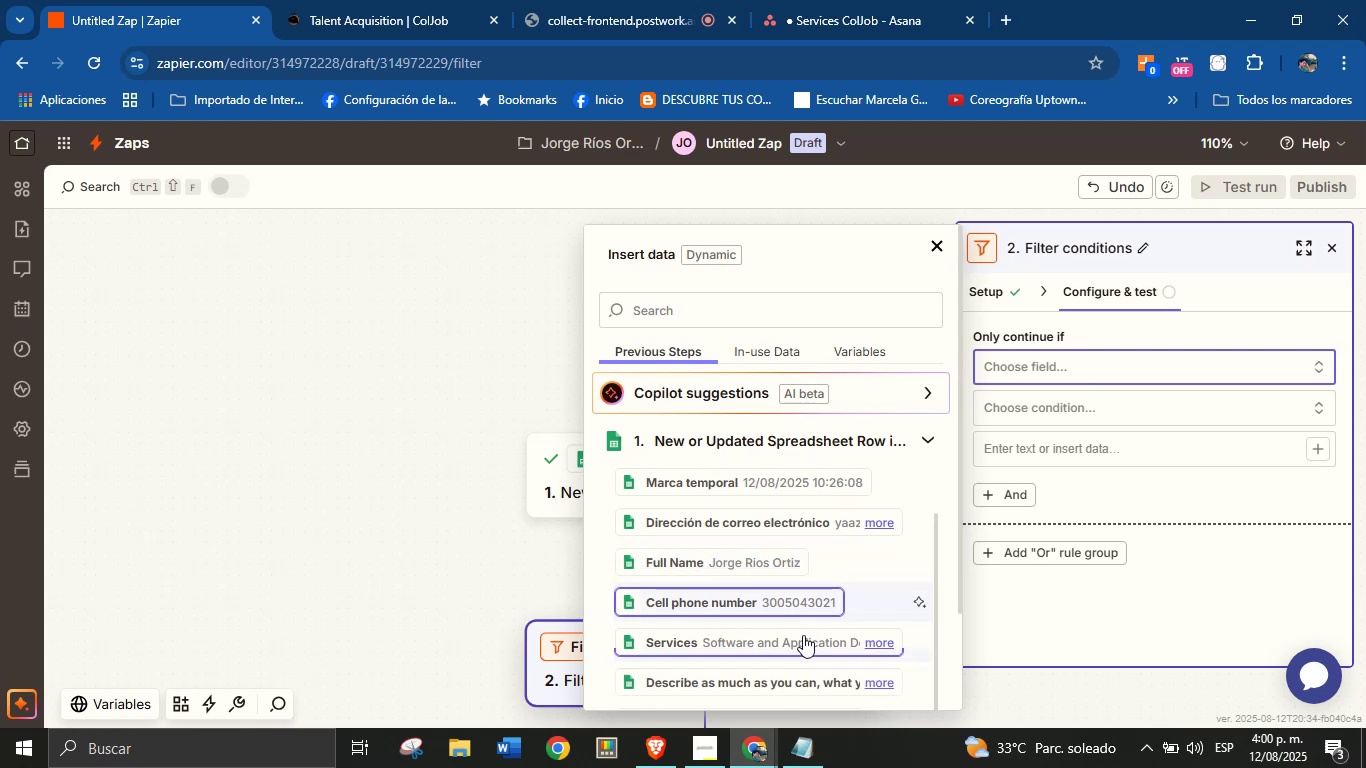 
left_click([803, 637])
 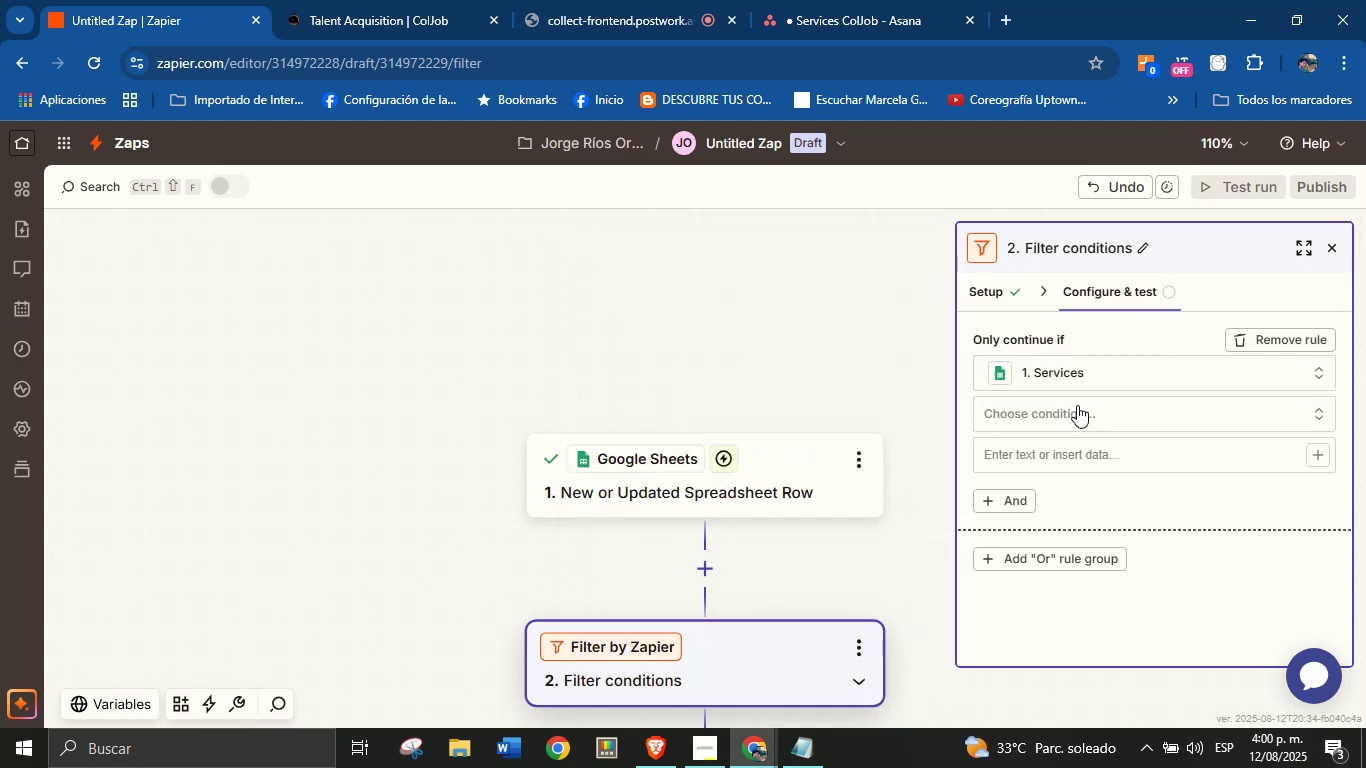 
left_click([1079, 402])
 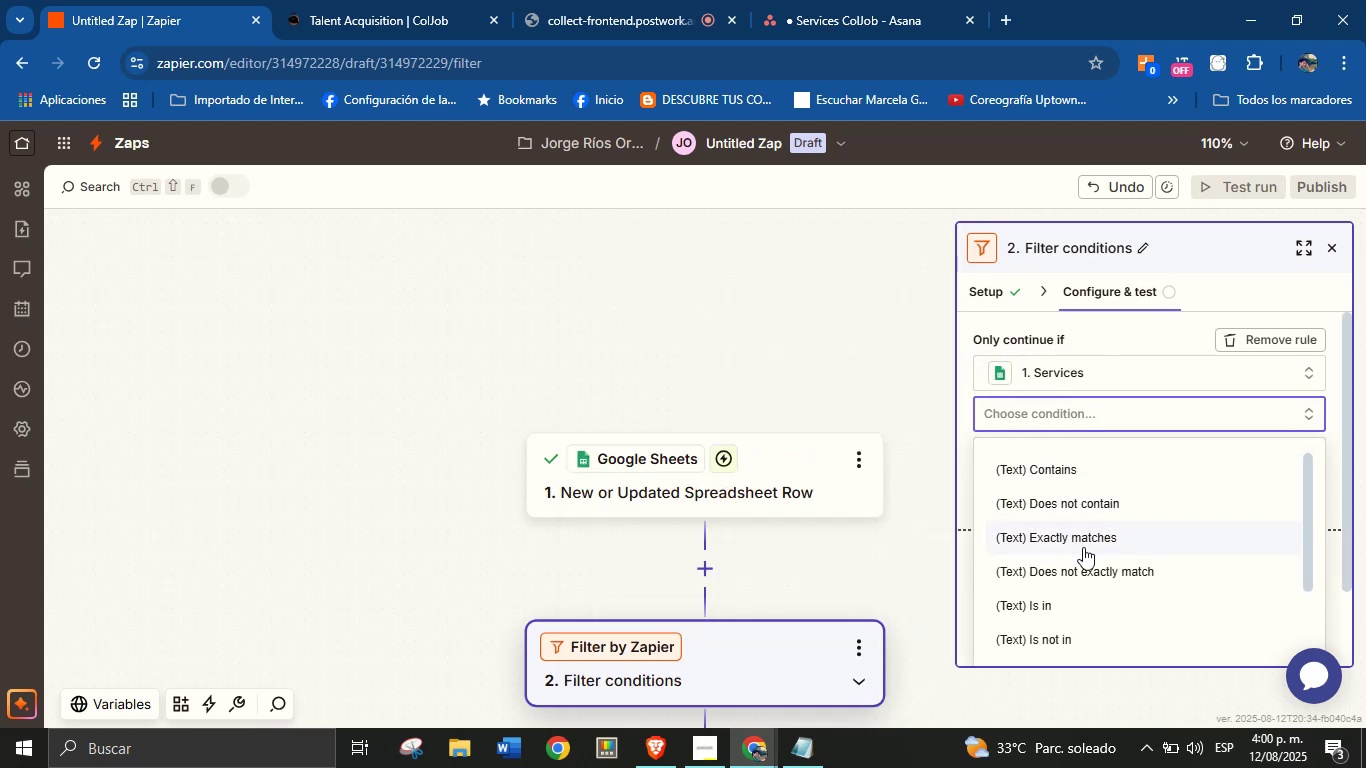 
left_click([1086, 539])
 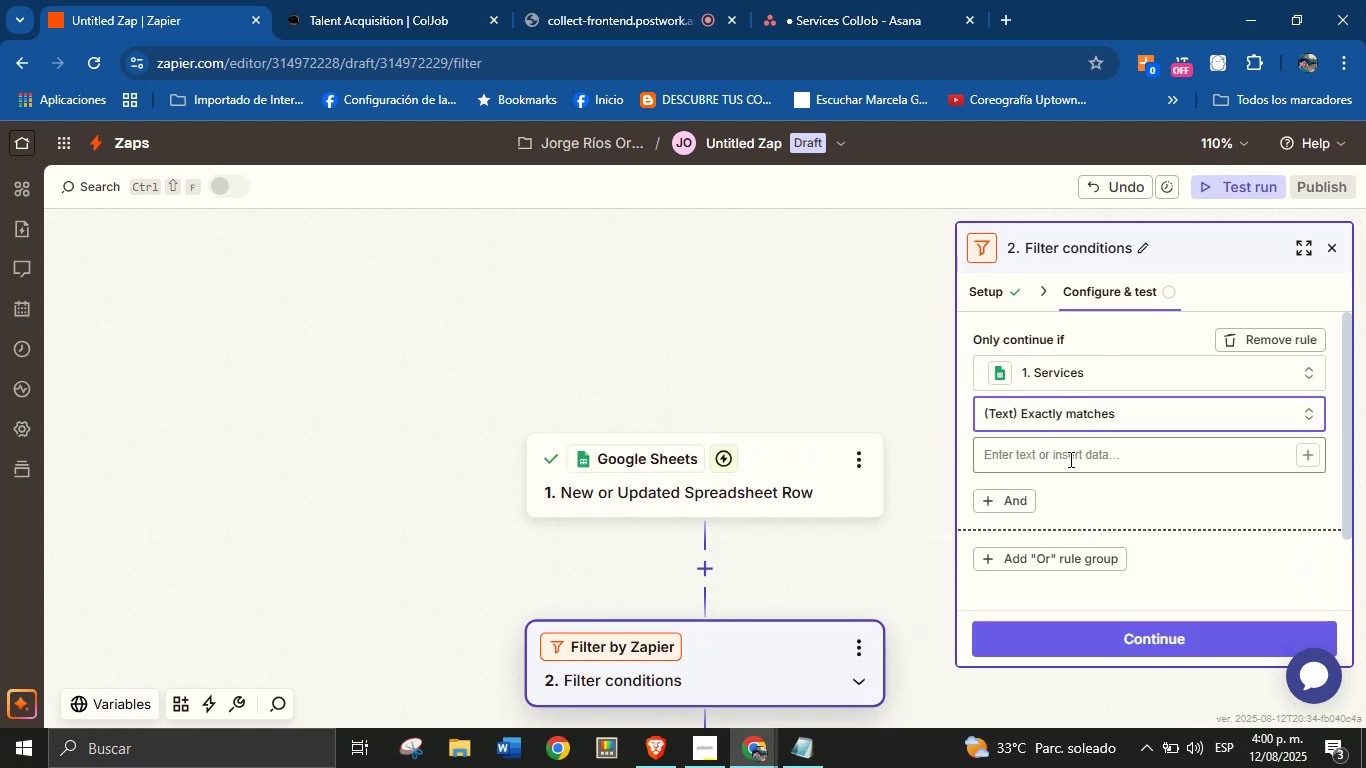 
left_click([1068, 450])
 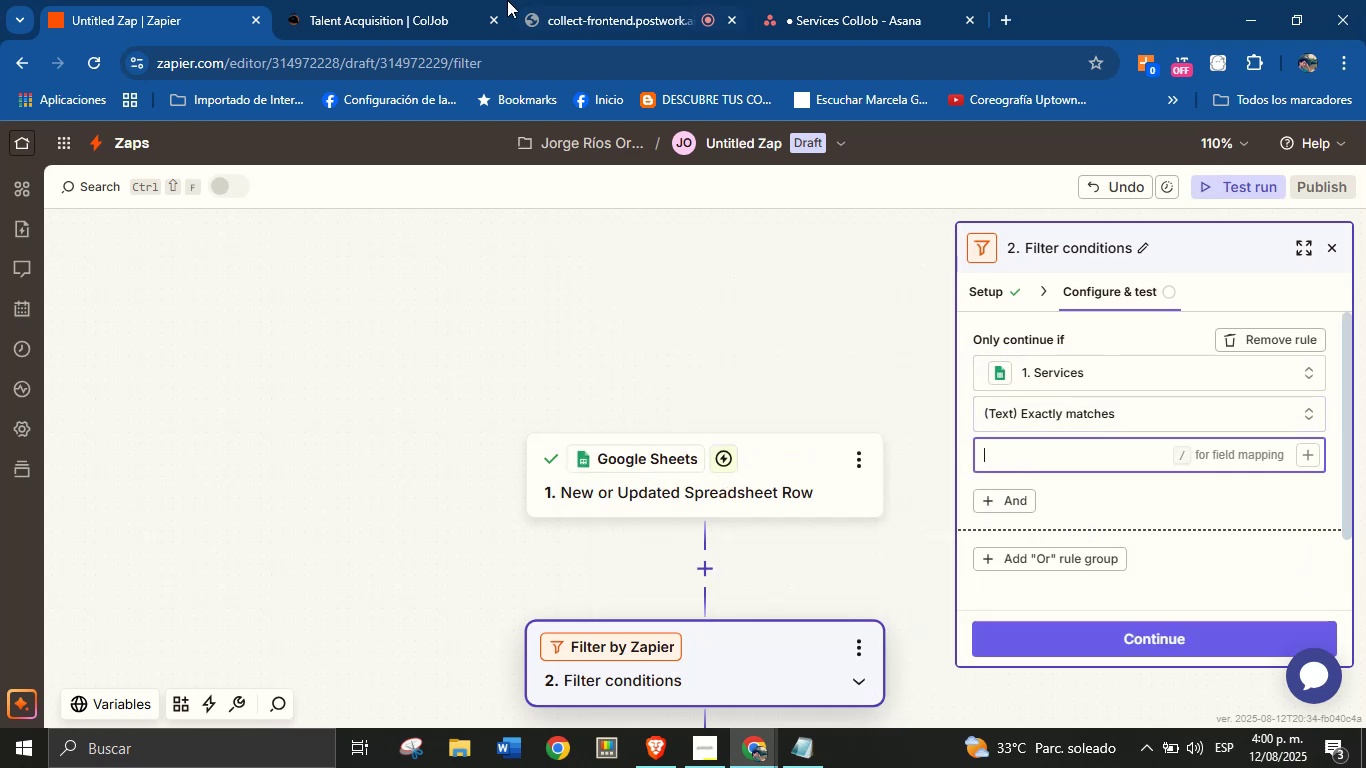 
left_click([414, 0])
 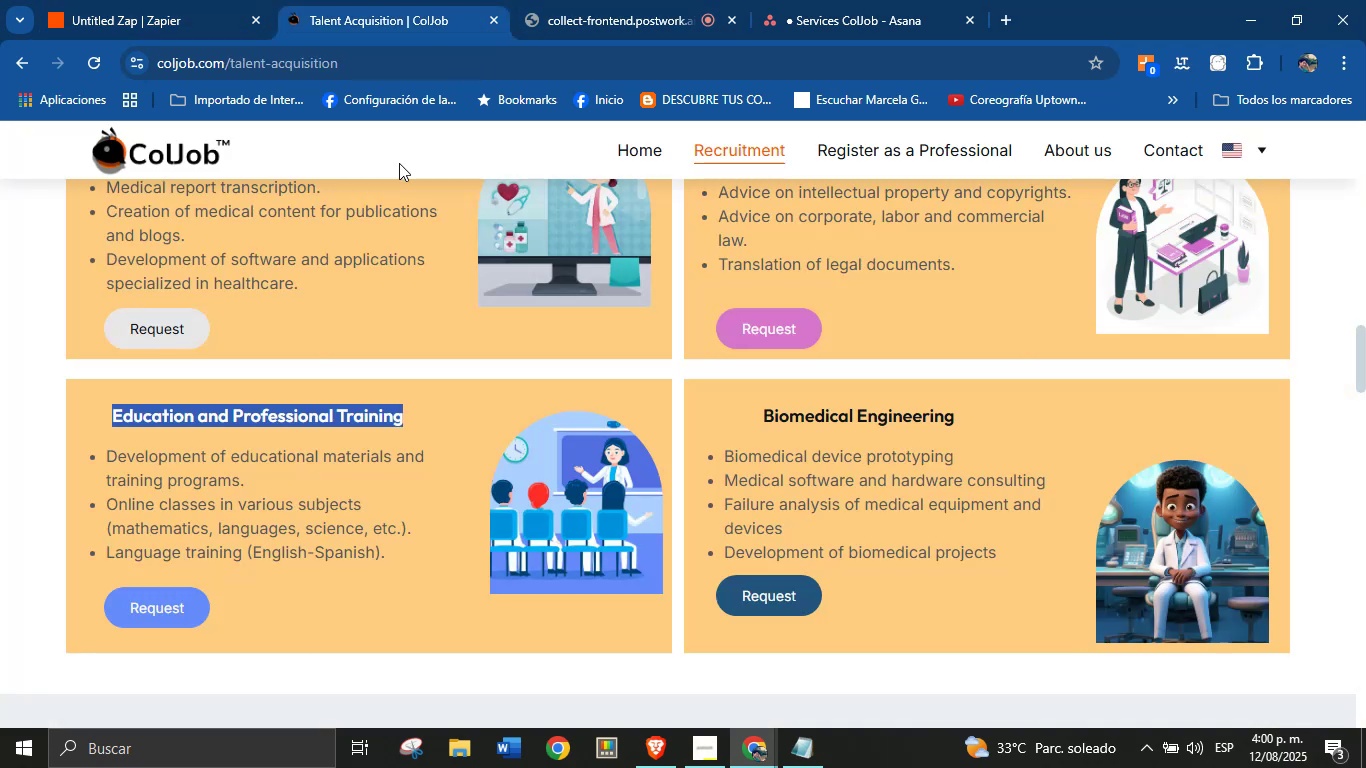 
key(Control+C)
 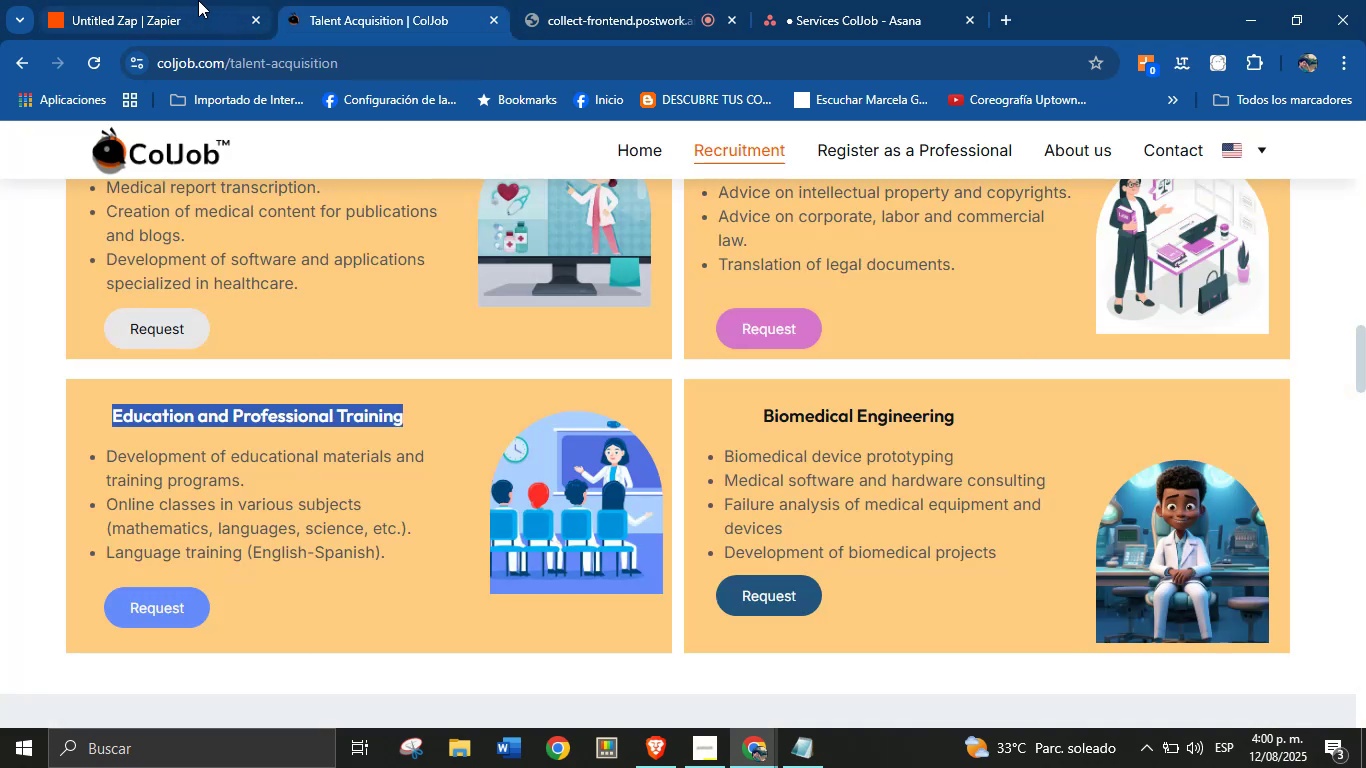 
left_click([185, 0])
 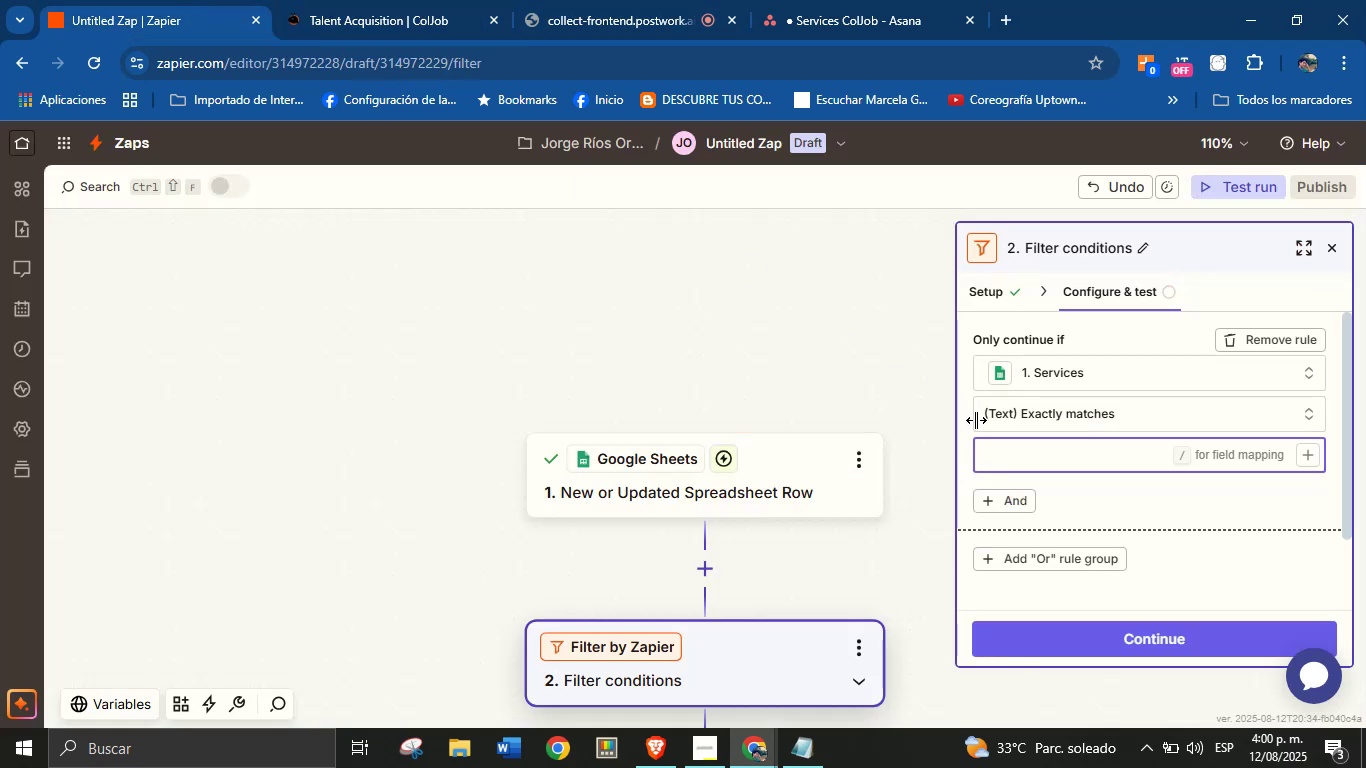 
key(Control+V)
 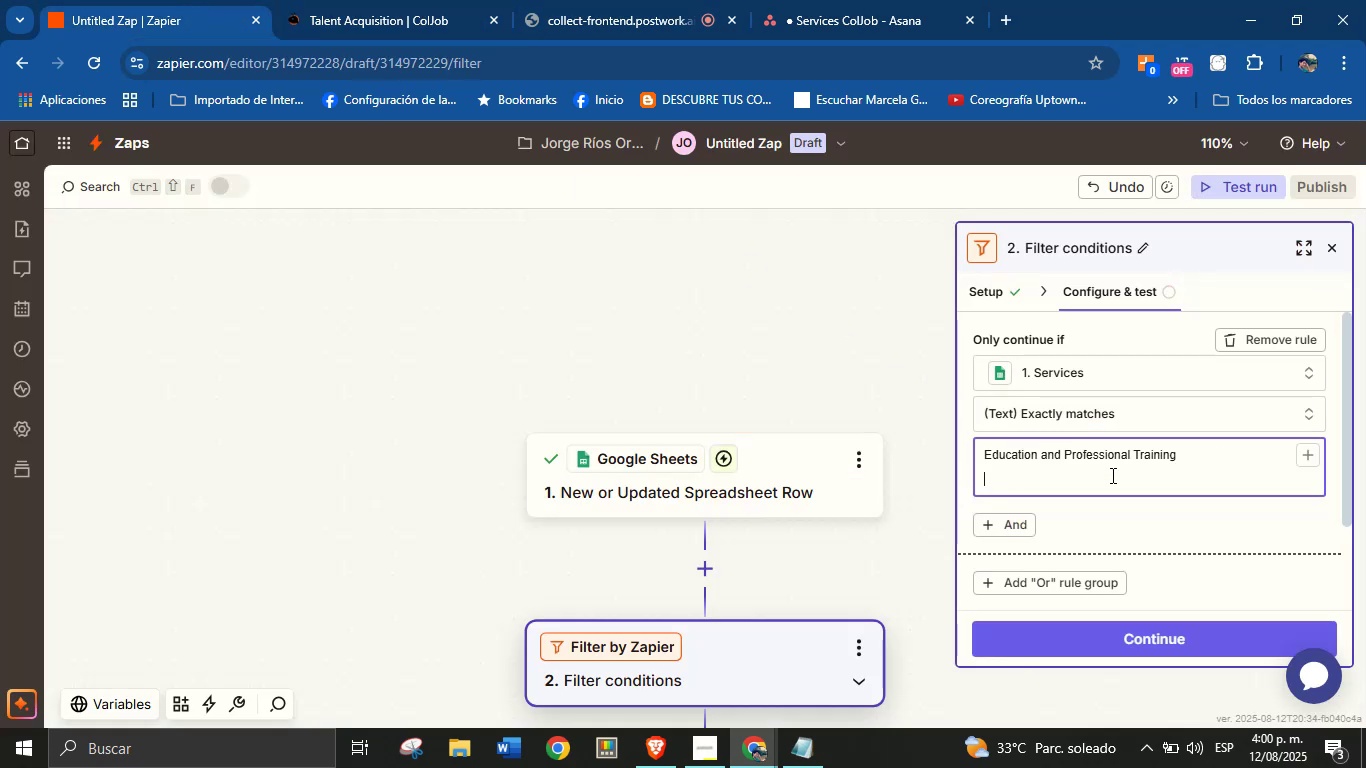 
key(Backspace)
 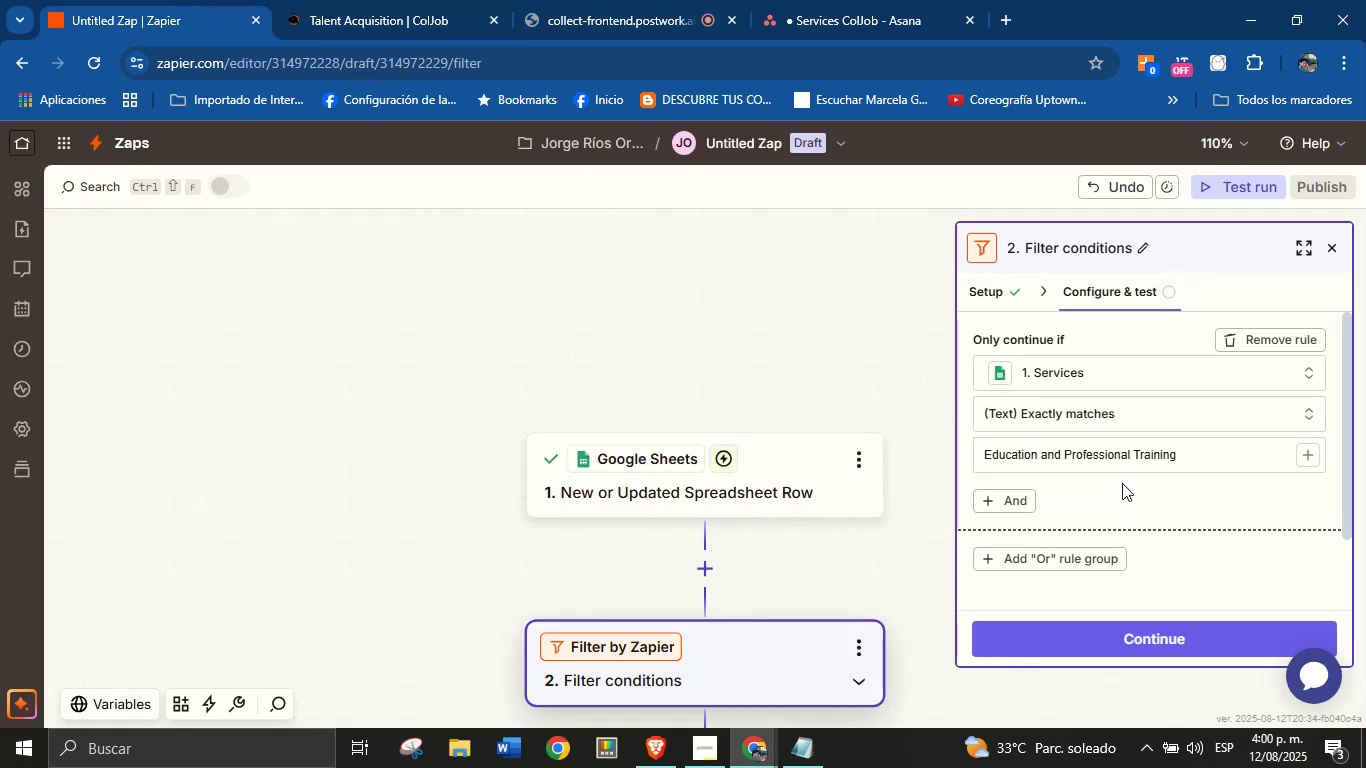 
scroll: coordinate [1147, 450], scroll_direction: none, amount: 0.0
 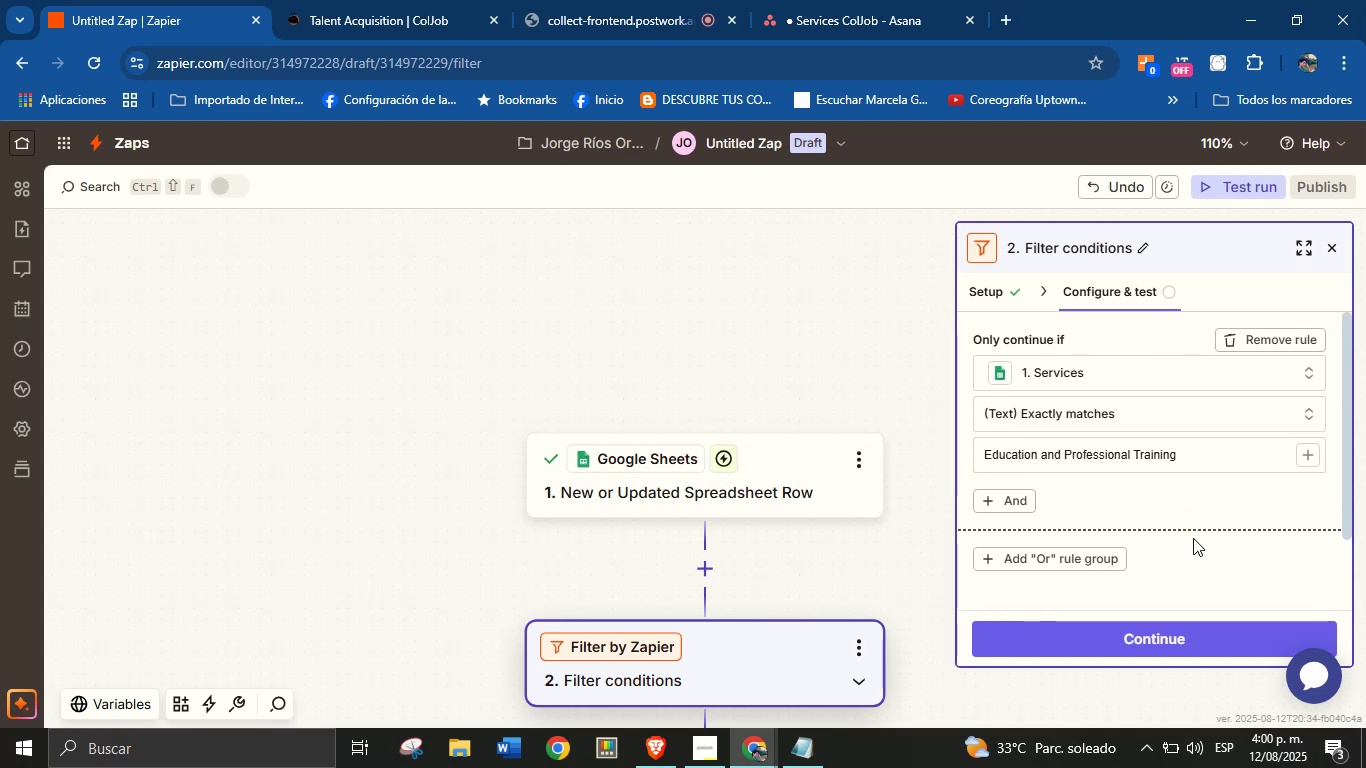 
scroll: coordinate [1157, 512], scroll_direction: down, amount: 2.0
 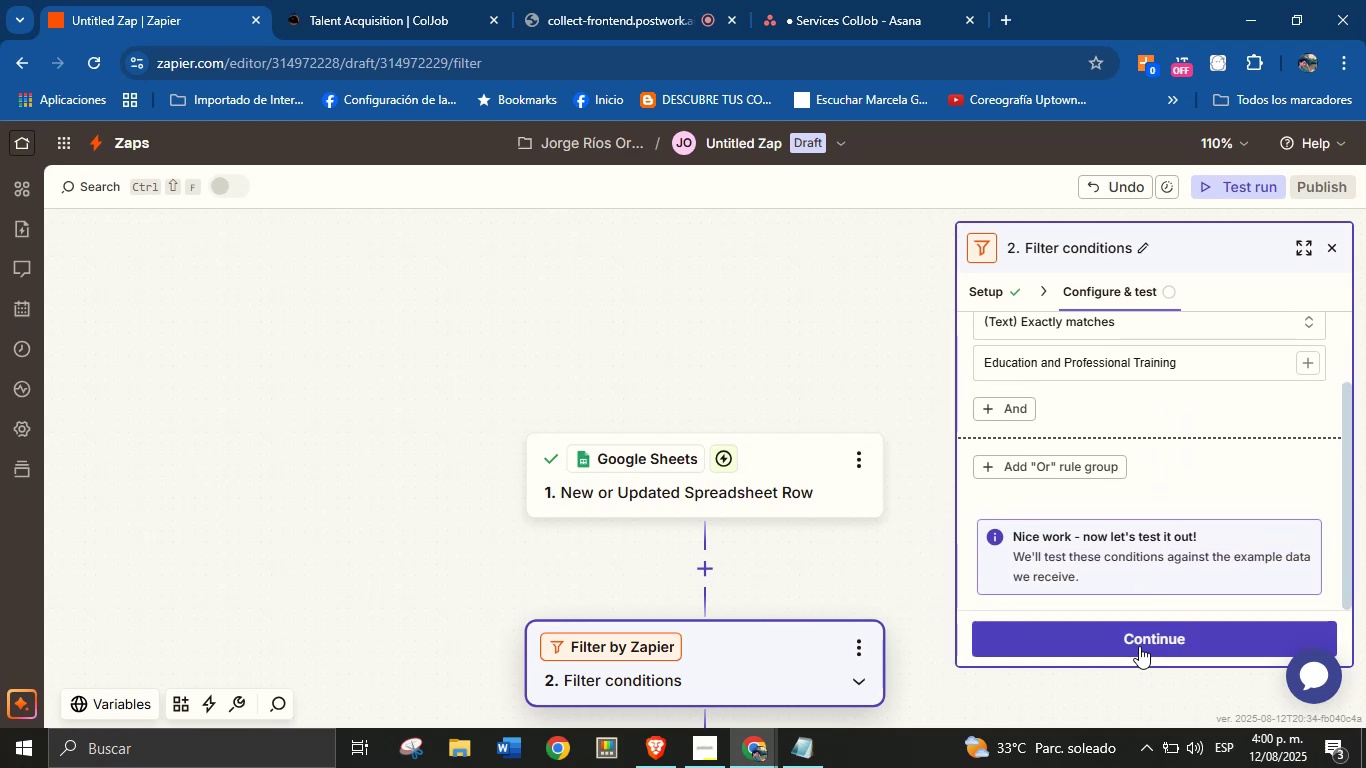 
left_click([1144, 642])
 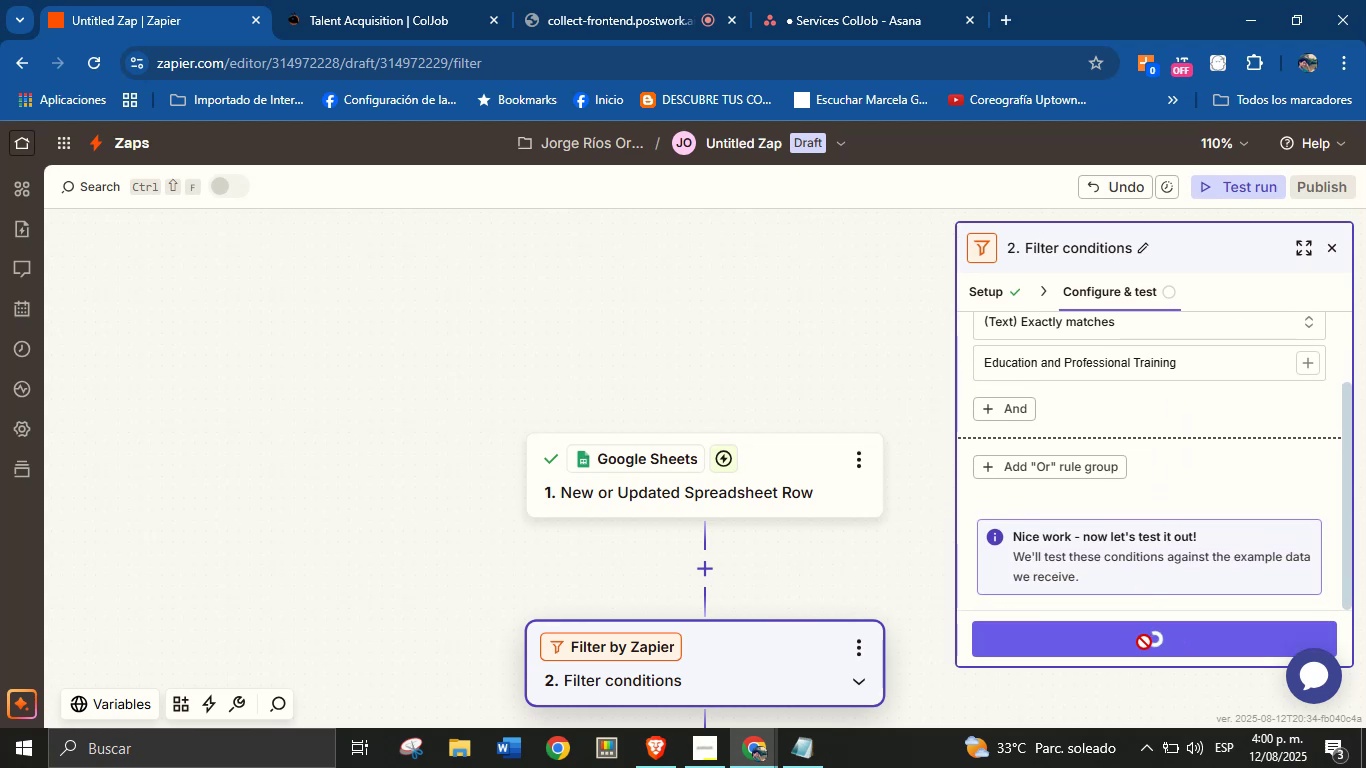 
mouse_move([1120, 563])
 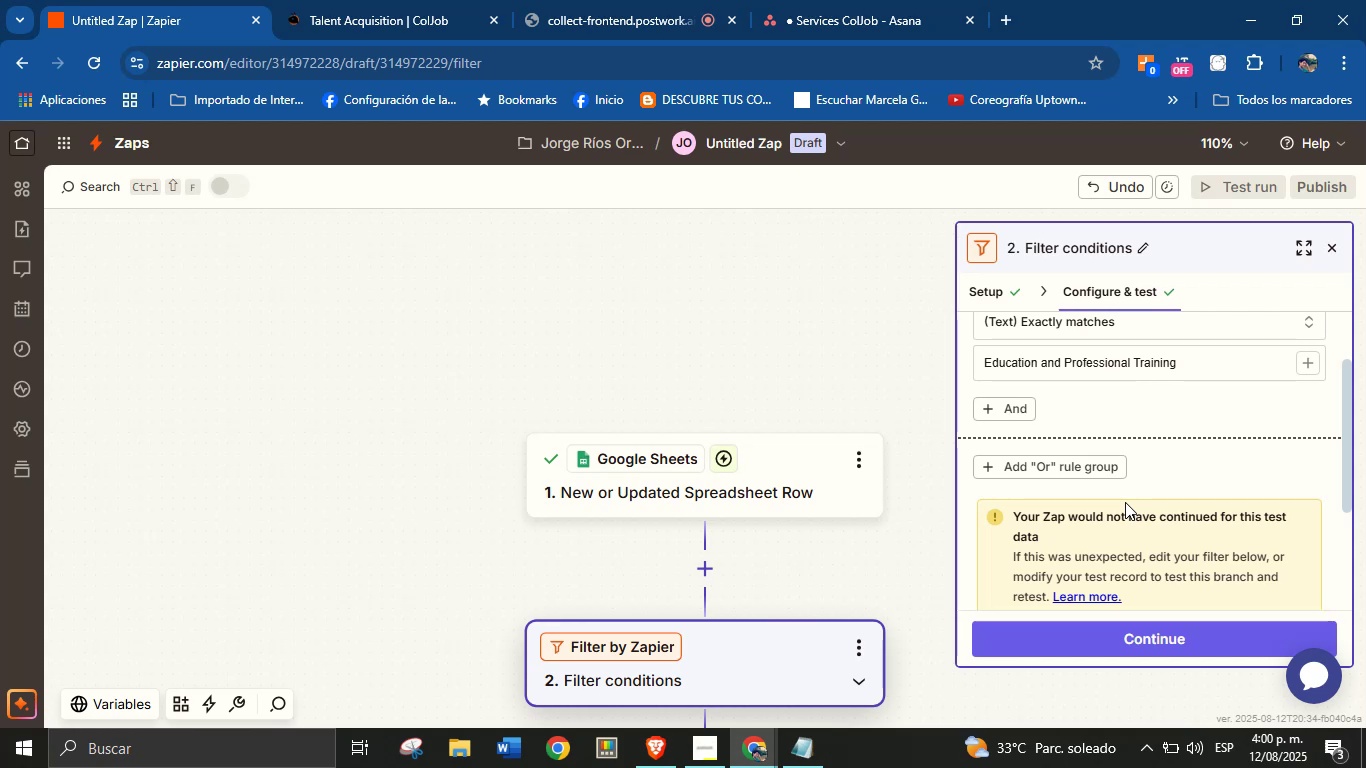 
wait(23.55)
 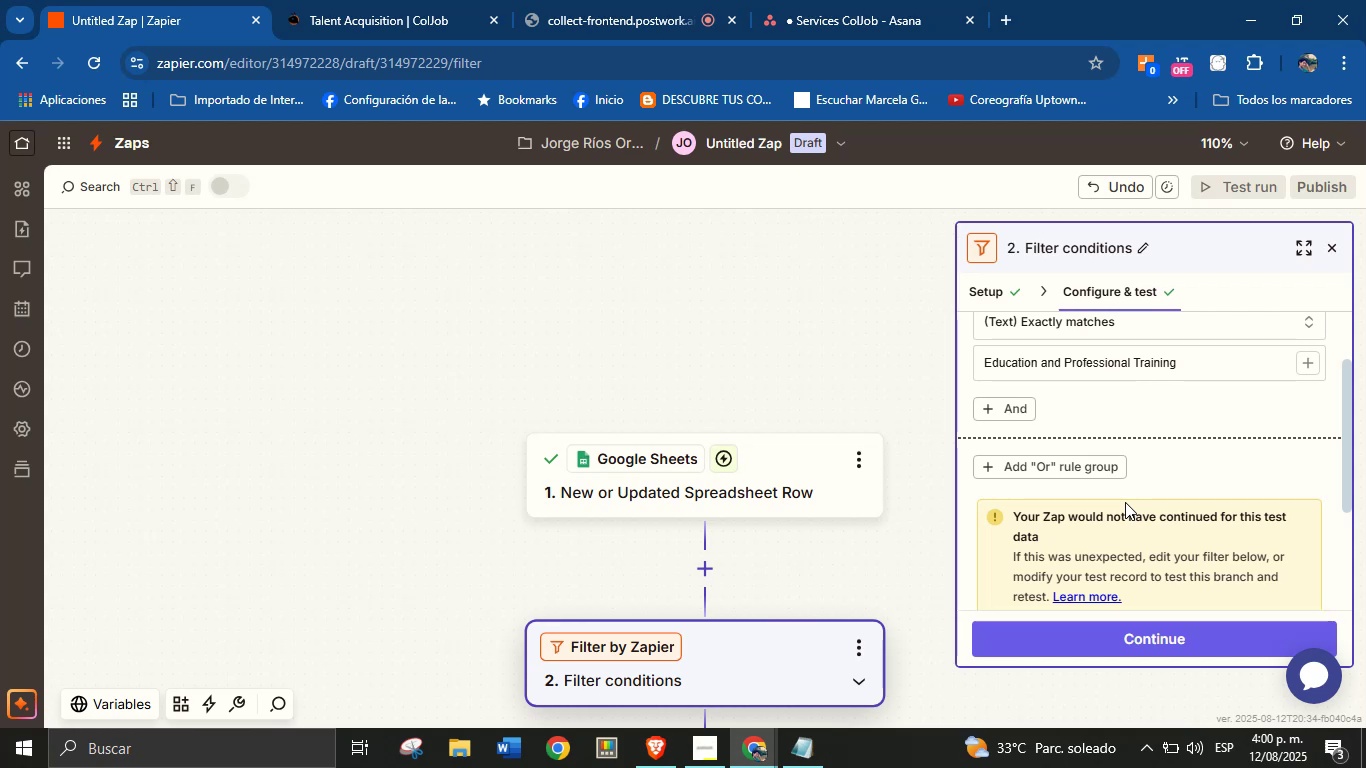 
scroll: coordinate [1125, 497], scroll_direction: up, amount: 1.0
 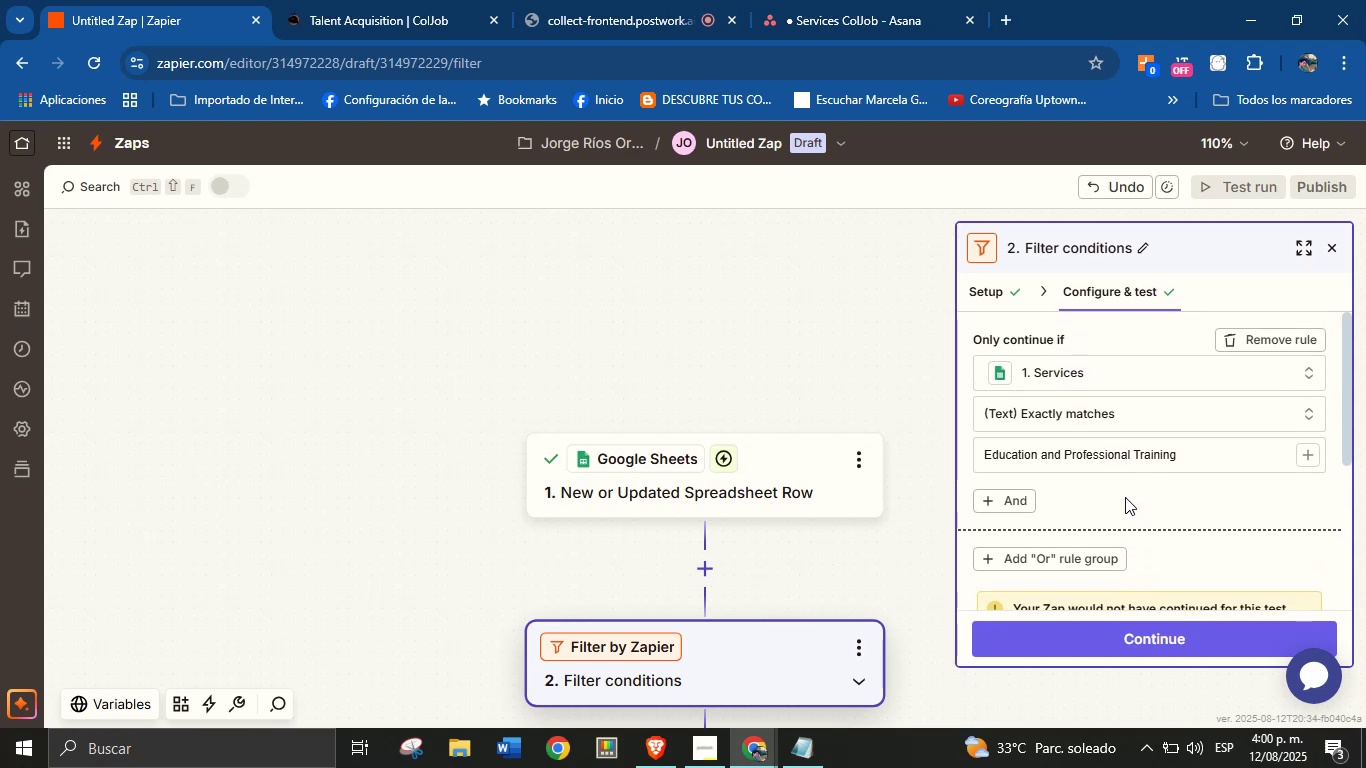 
scroll: coordinate [1124, 497], scroll_direction: down, amount: 3.0
 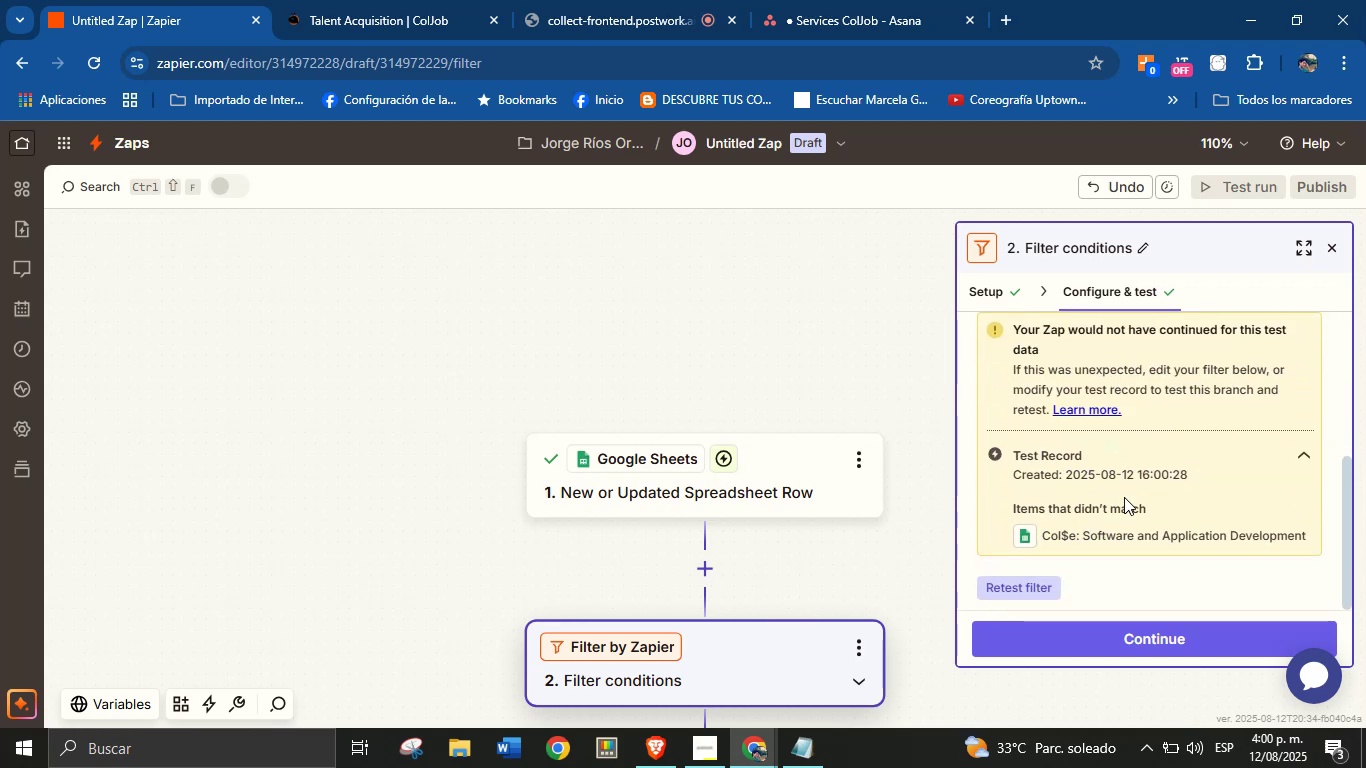 
scroll: coordinate [1124, 497], scroll_direction: none, amount: 0.0
 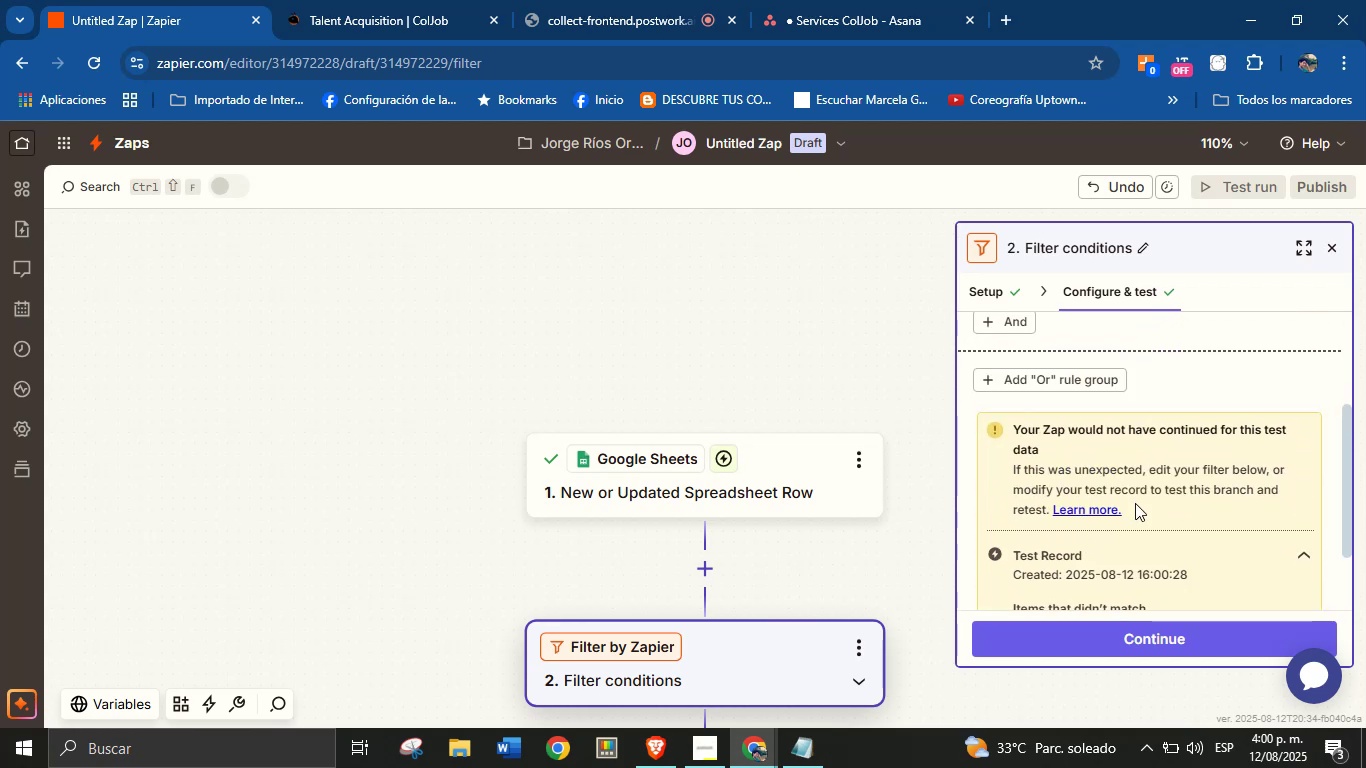 
scroll: coordinate [1143, 507], scroll_direction: down, amount: 2.0
 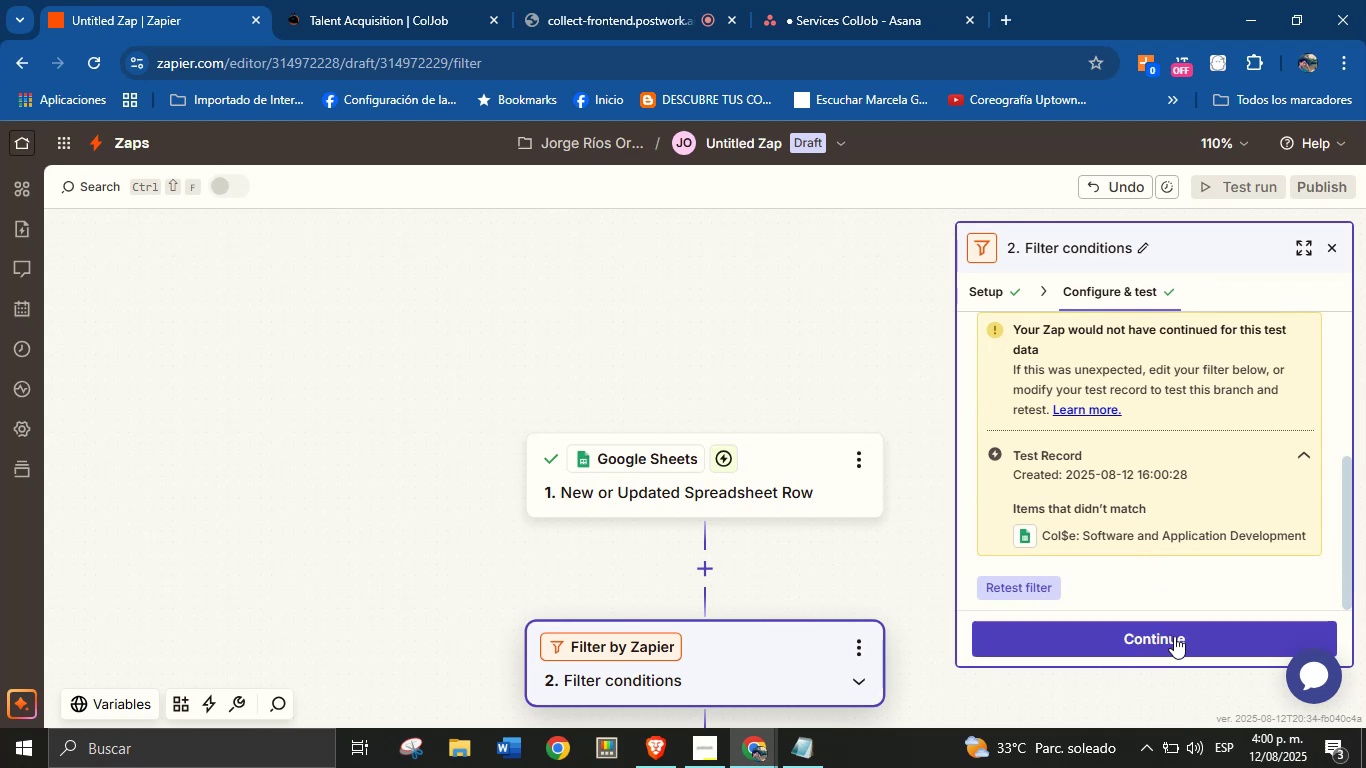 
left_click([1174, 634])
 